 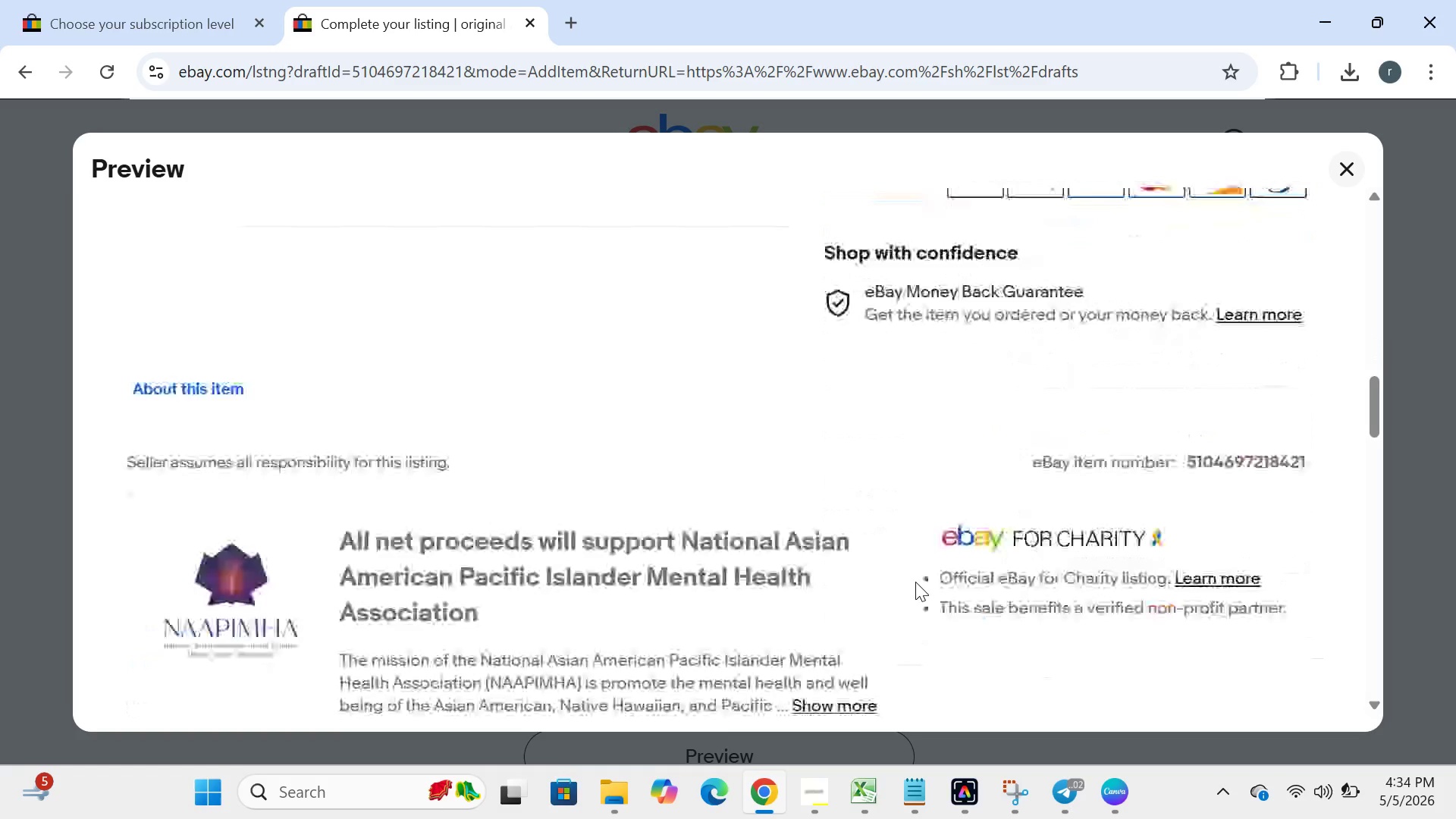 
left_click([847, 566])
 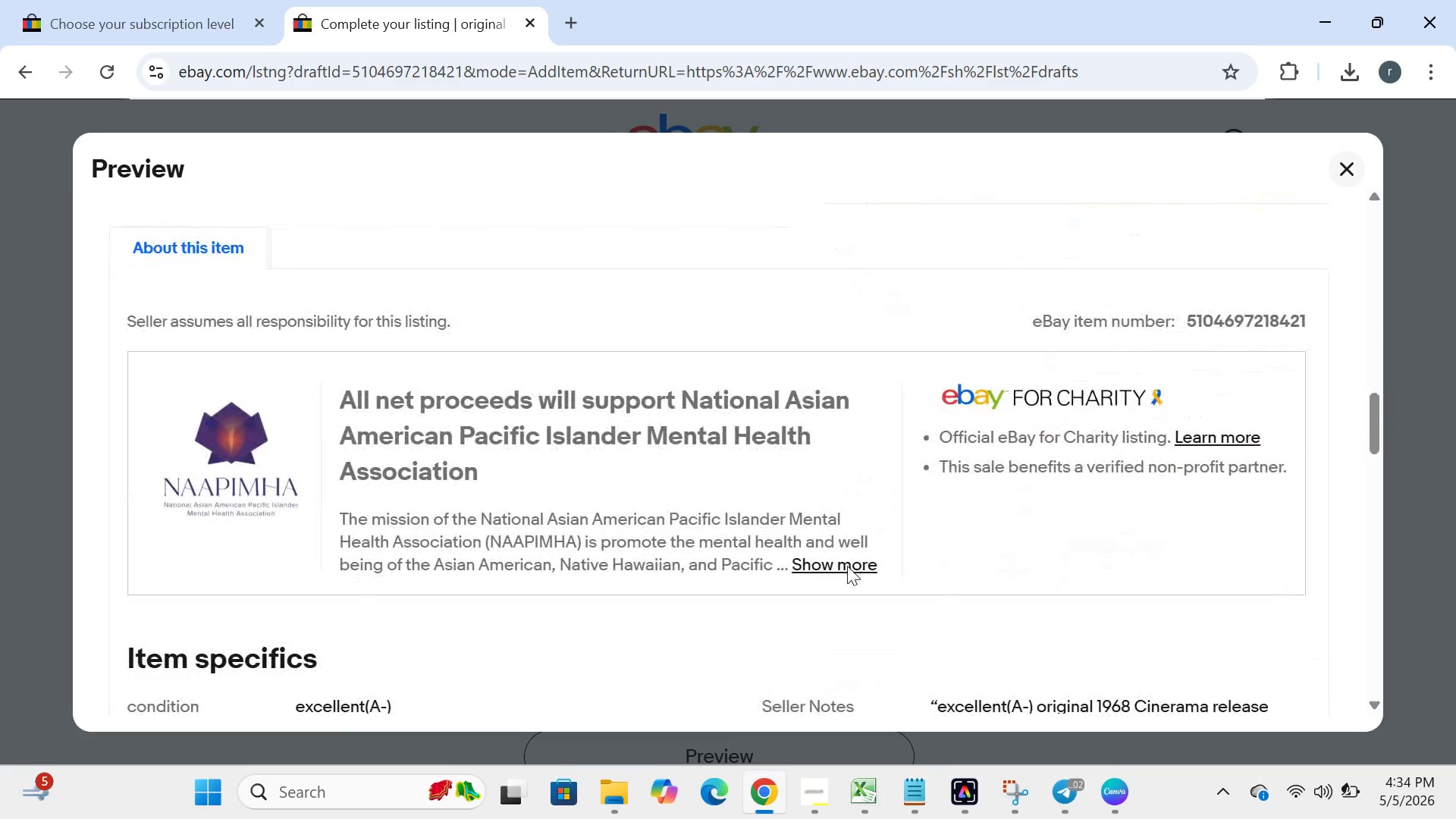 
left_click([847, 566])
 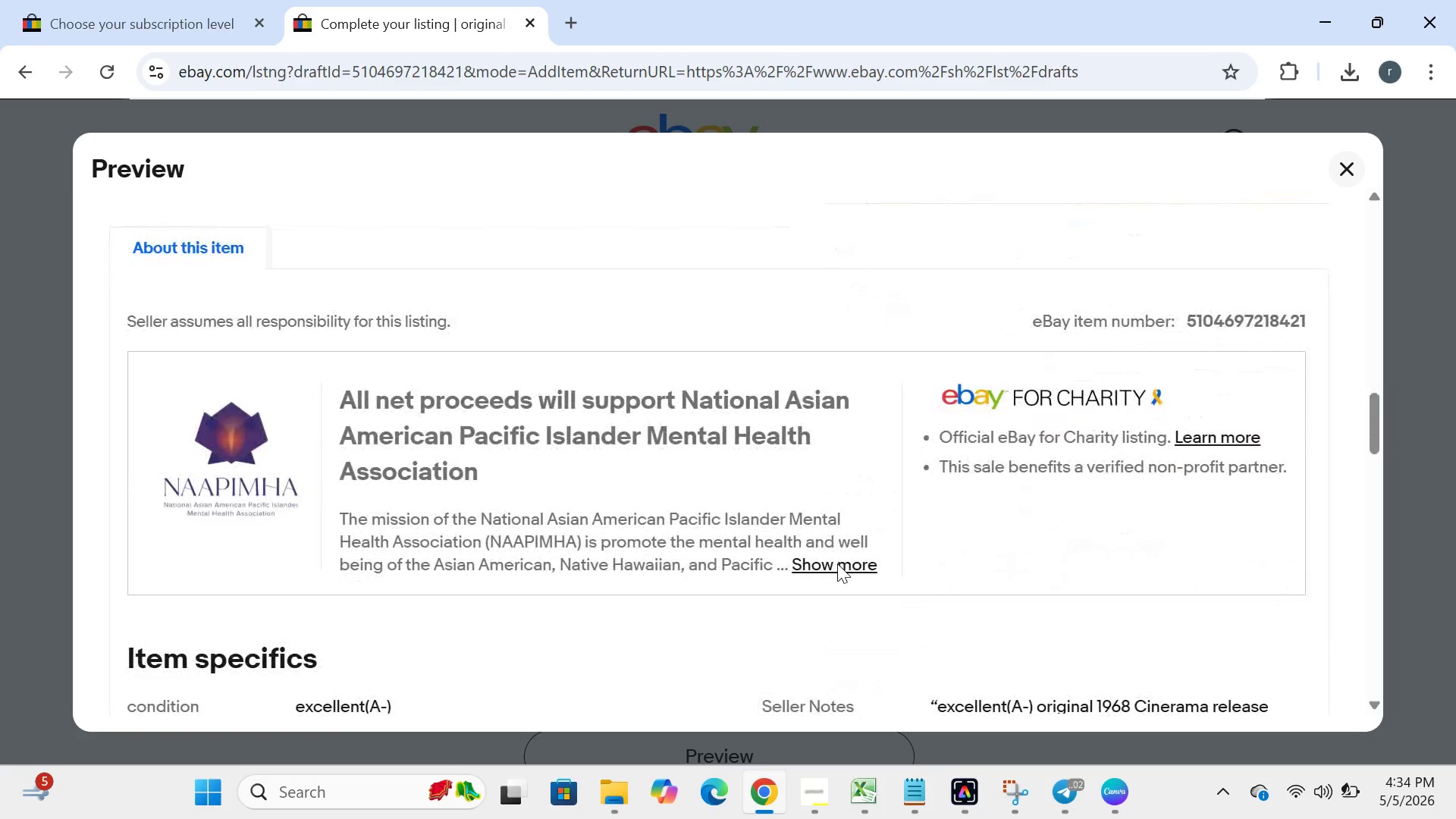 
left_click([835, 563])
 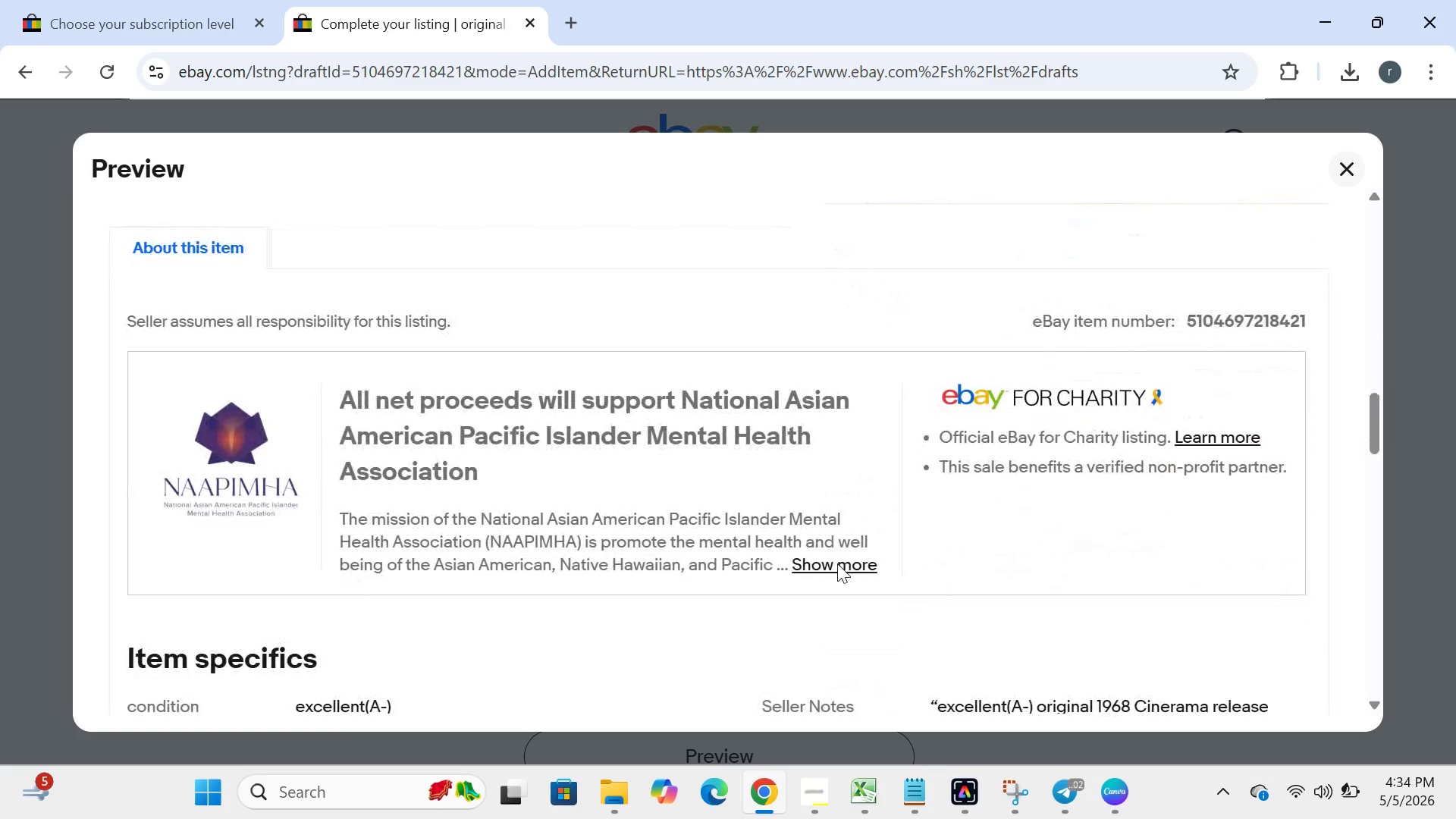 
left_click([835, 563])
 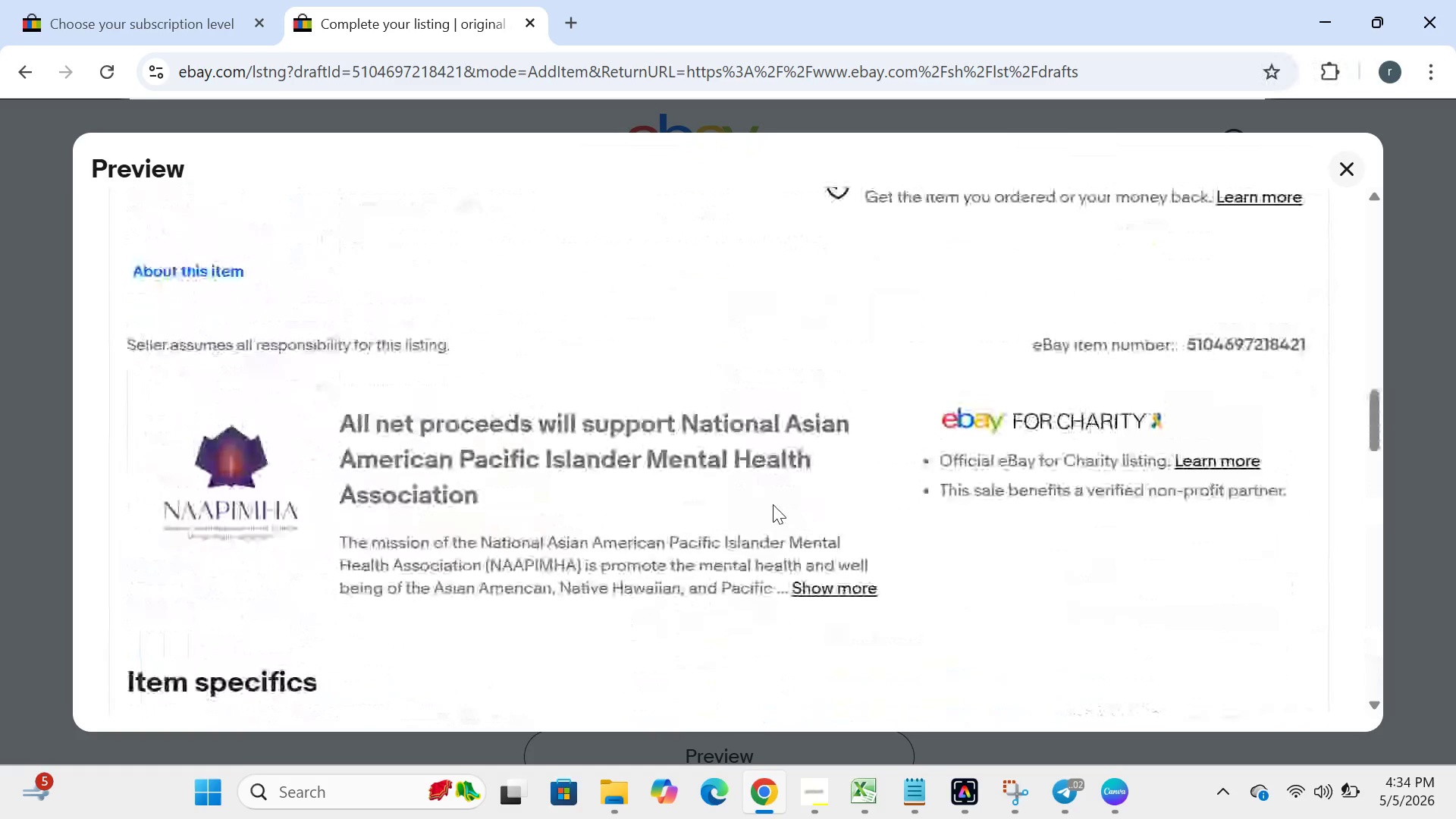 
wait(13.72)
 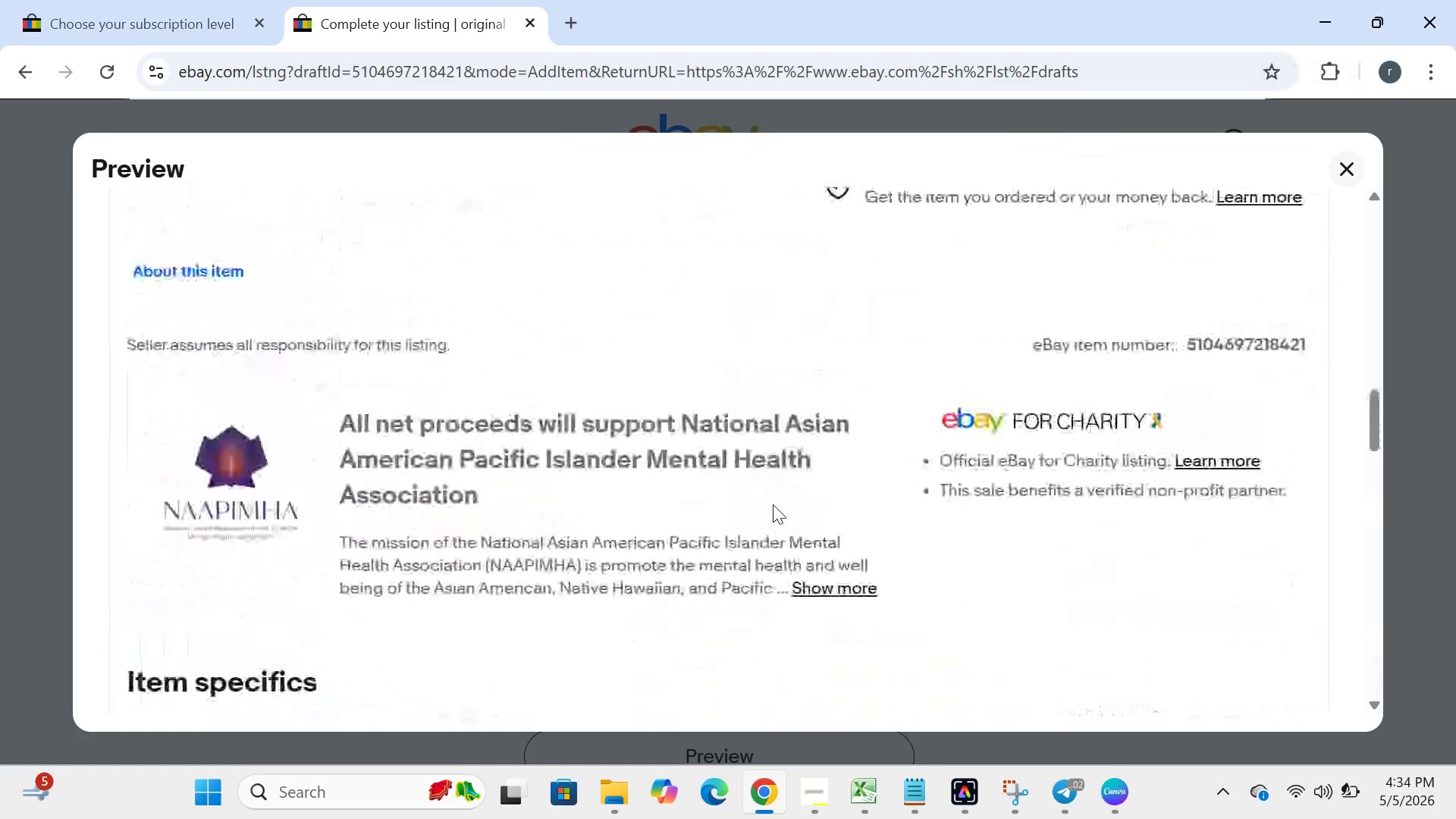 
left_click([193, 795])
 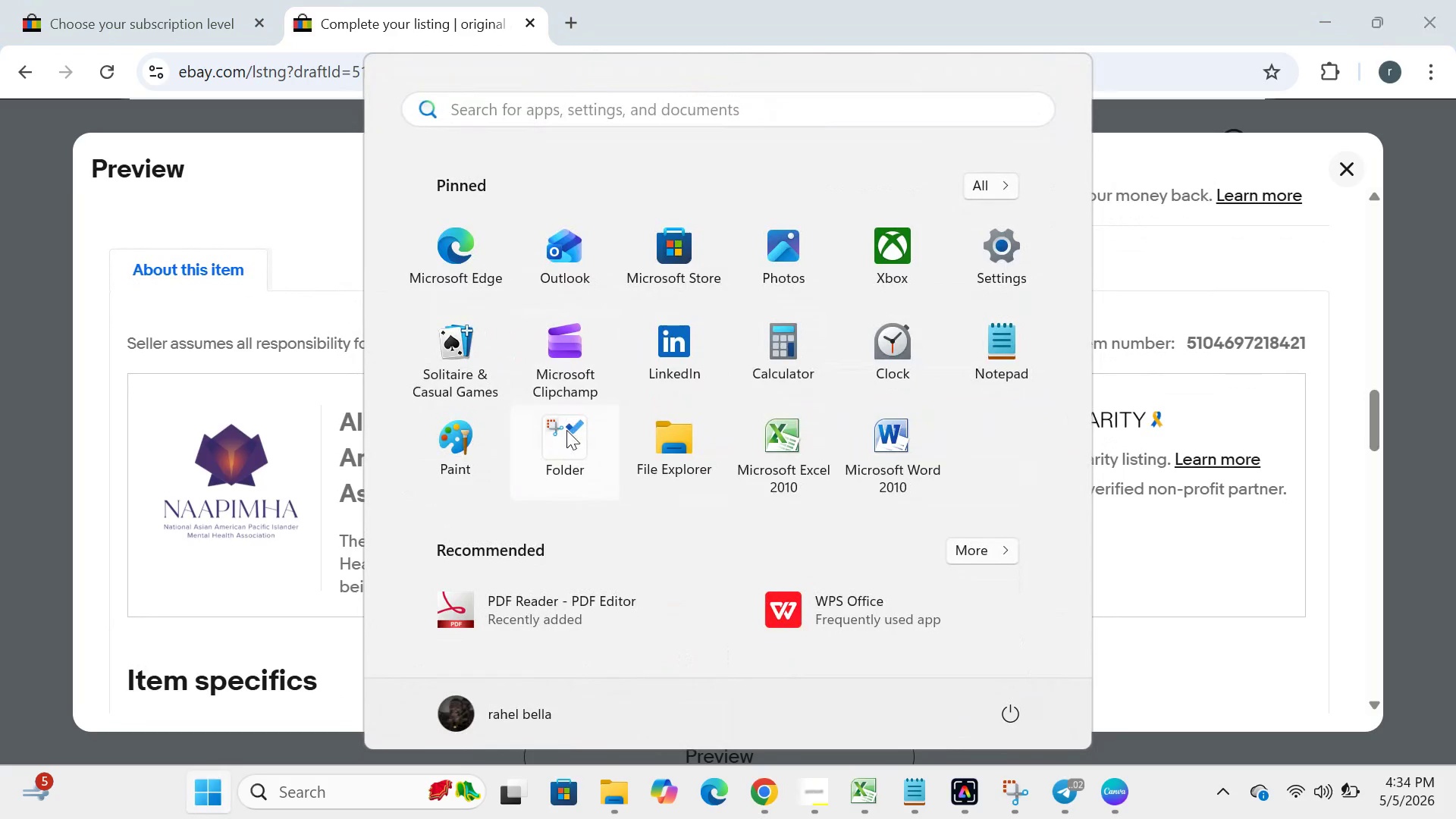 
left_click([566, 433])
 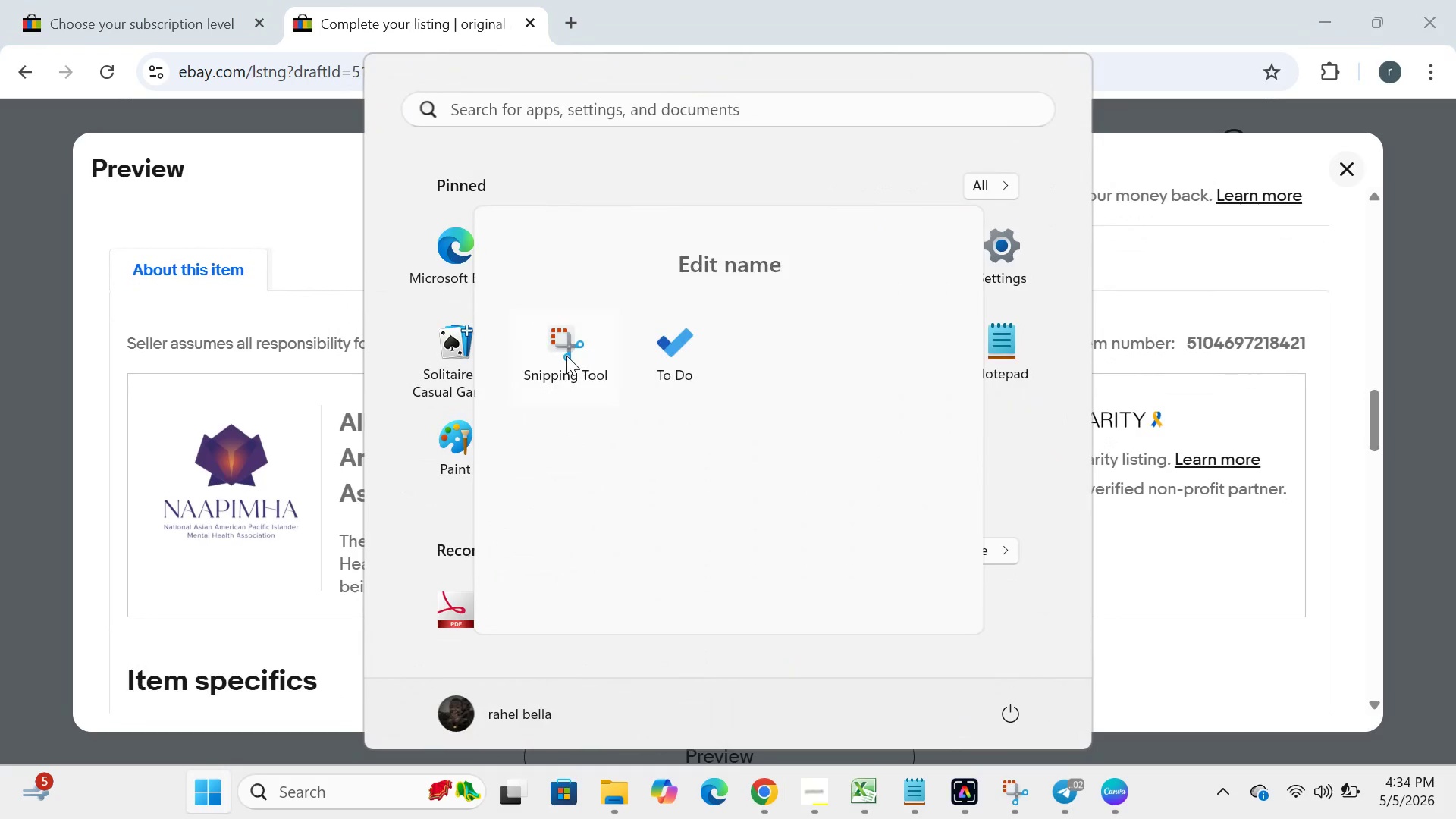 
left_click([564, 358])
 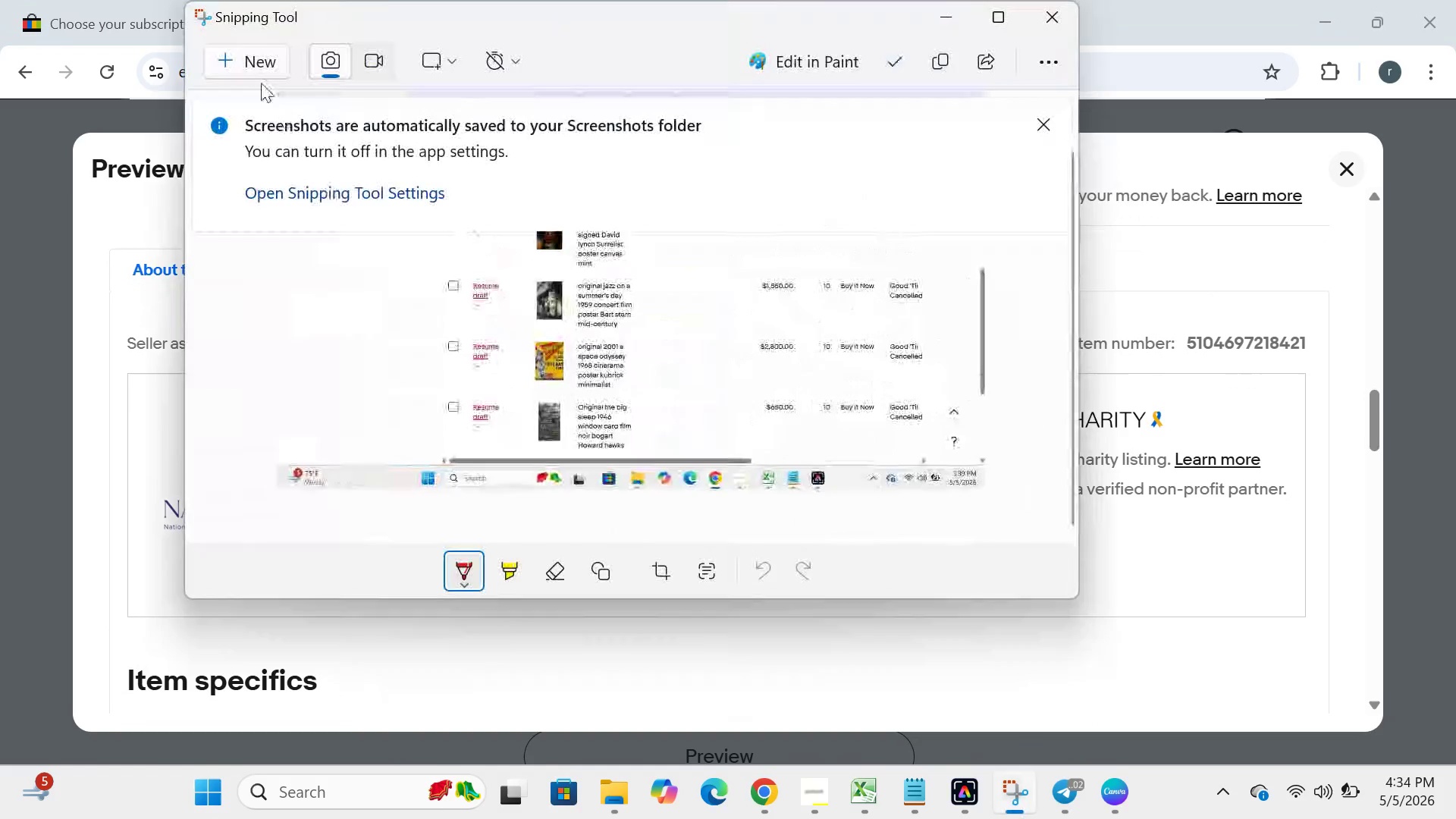 
left_click([259, 67])
 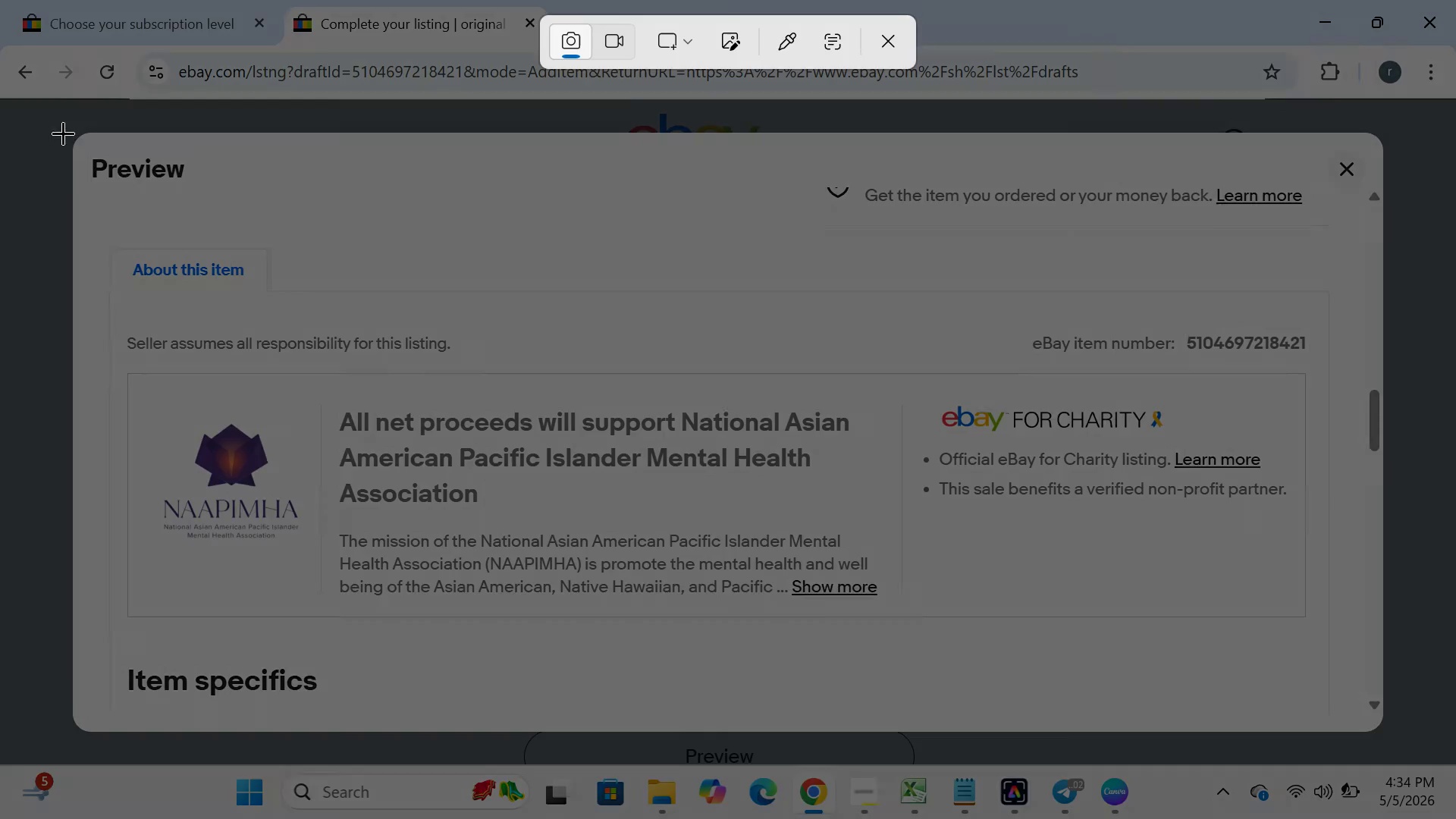 
left_click_drag(start_coordinate=[71, 121], to_coordinate=[1383, 738])
 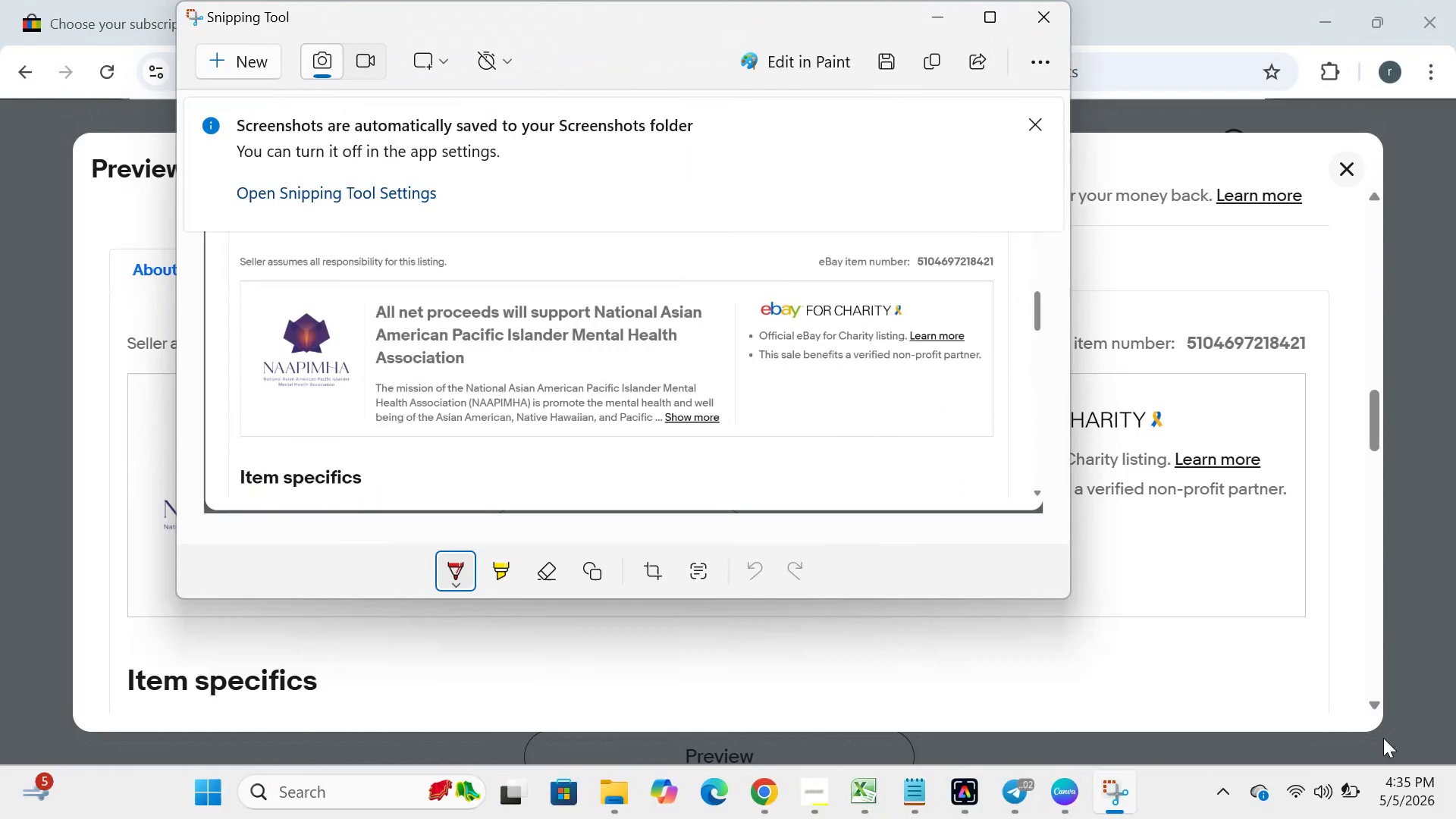 
wait(9.56)
 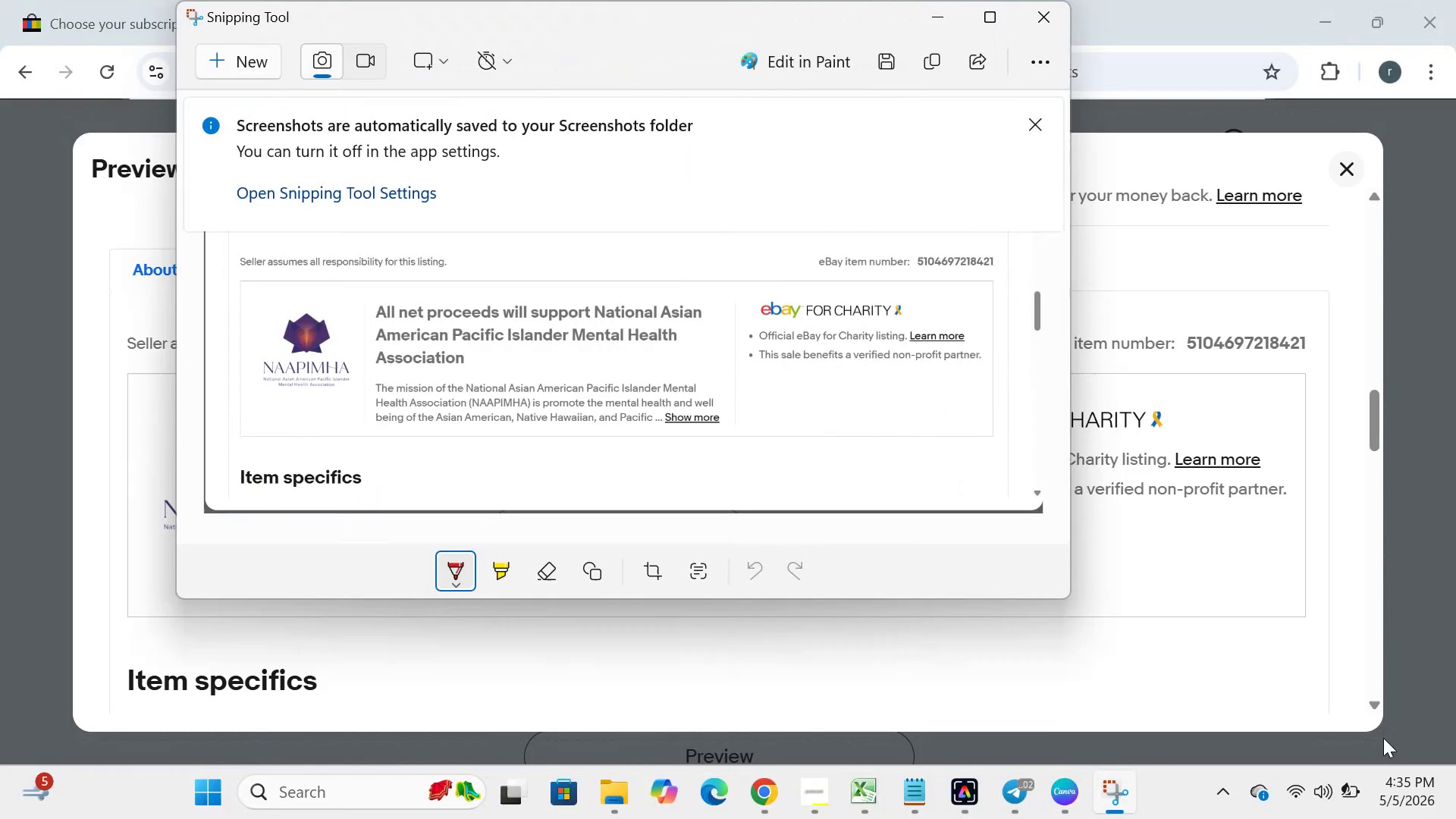 
left_click([943, 19])
 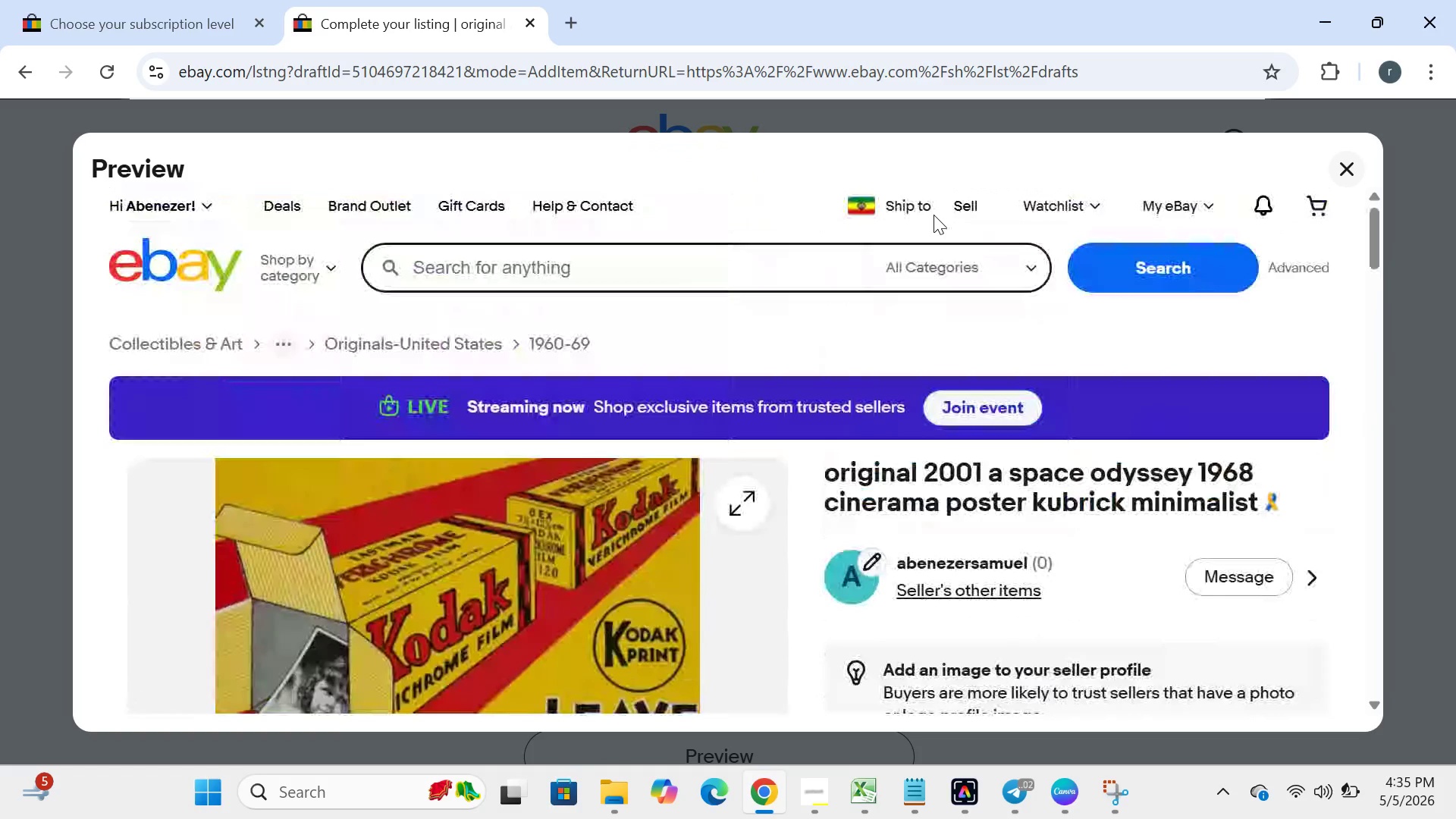 
wait(50.52)
 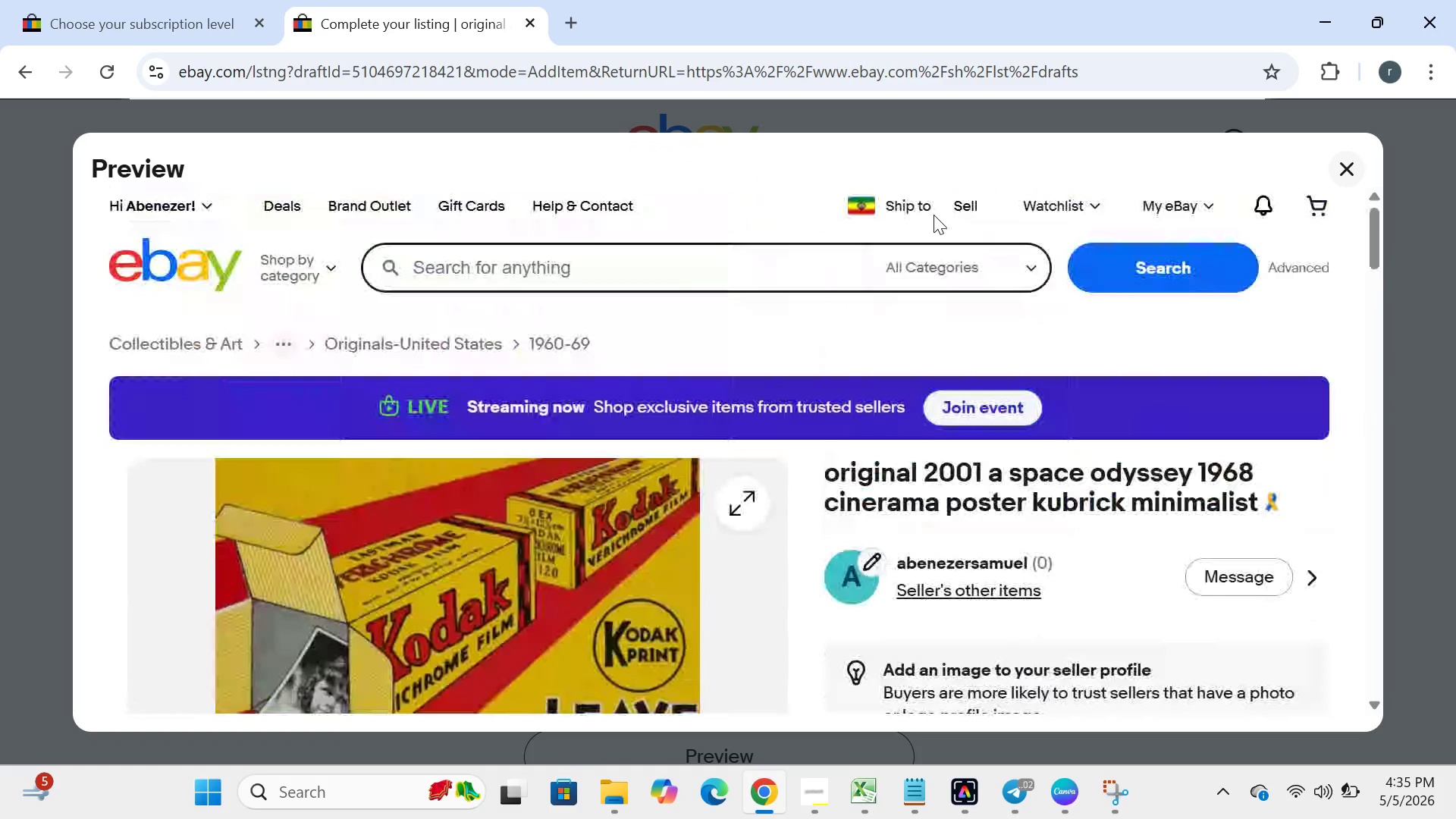 
left_click([1349, 158])
 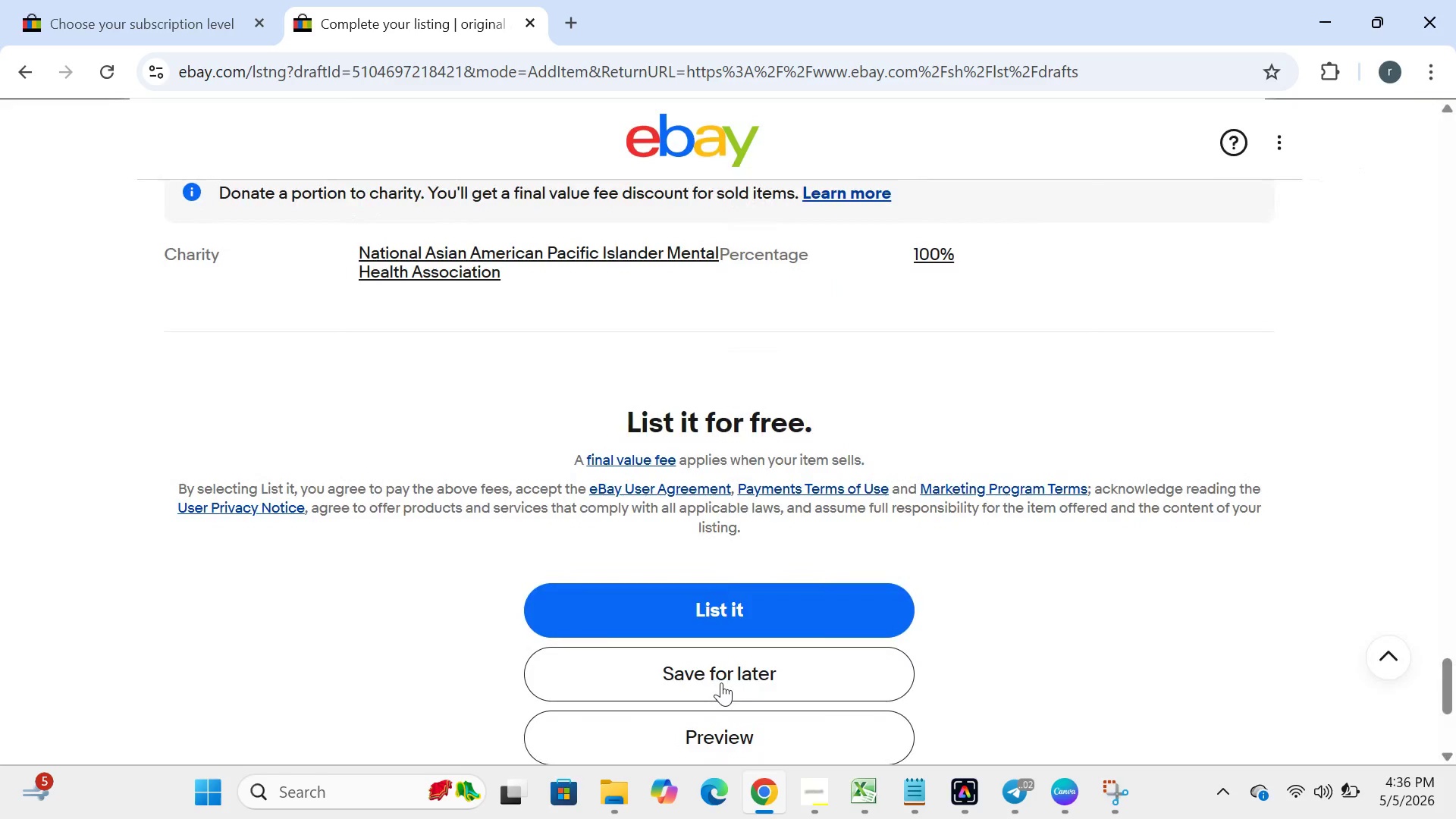 
left_click([720, 682])
 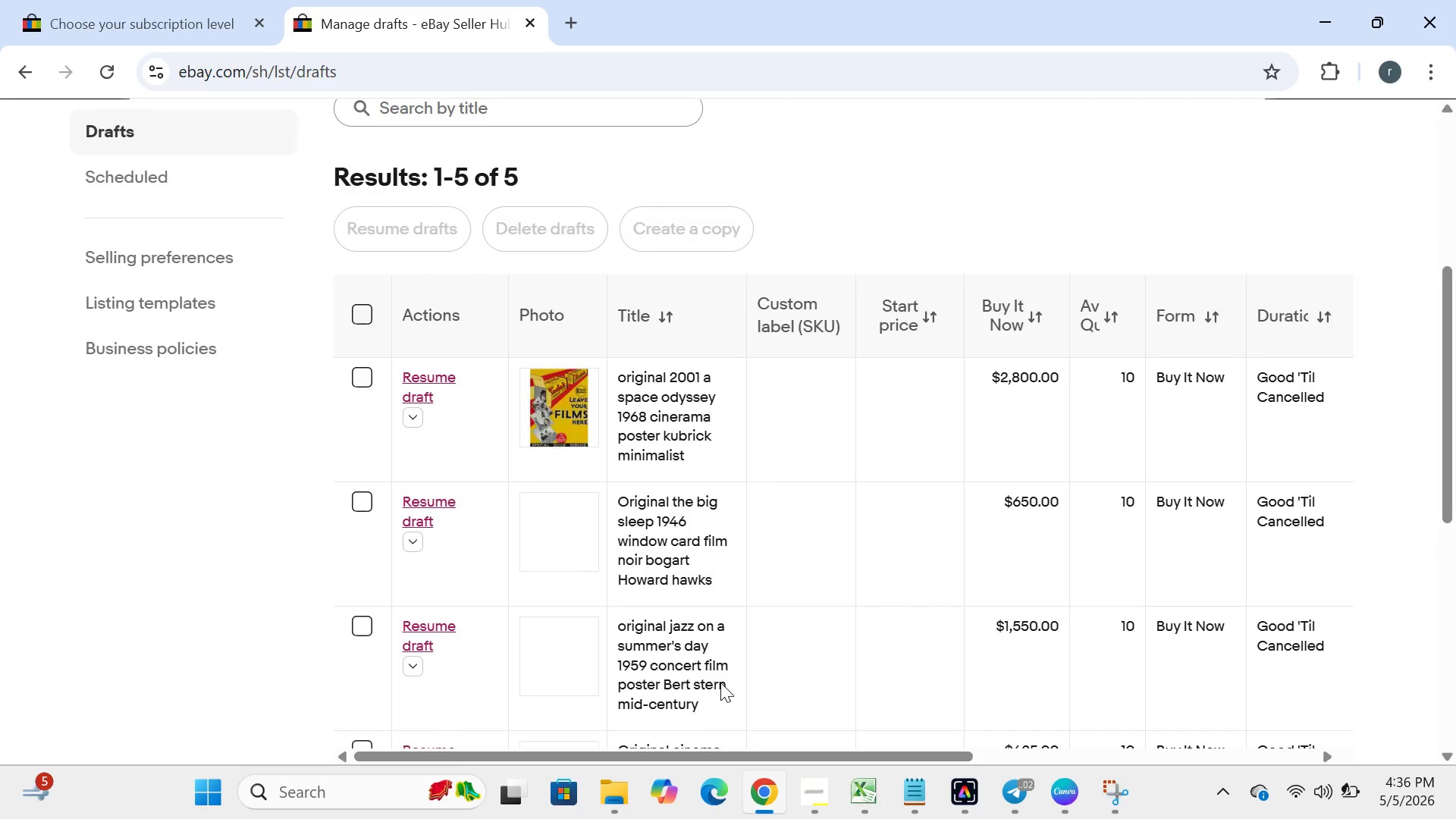 
wait(7.28)
 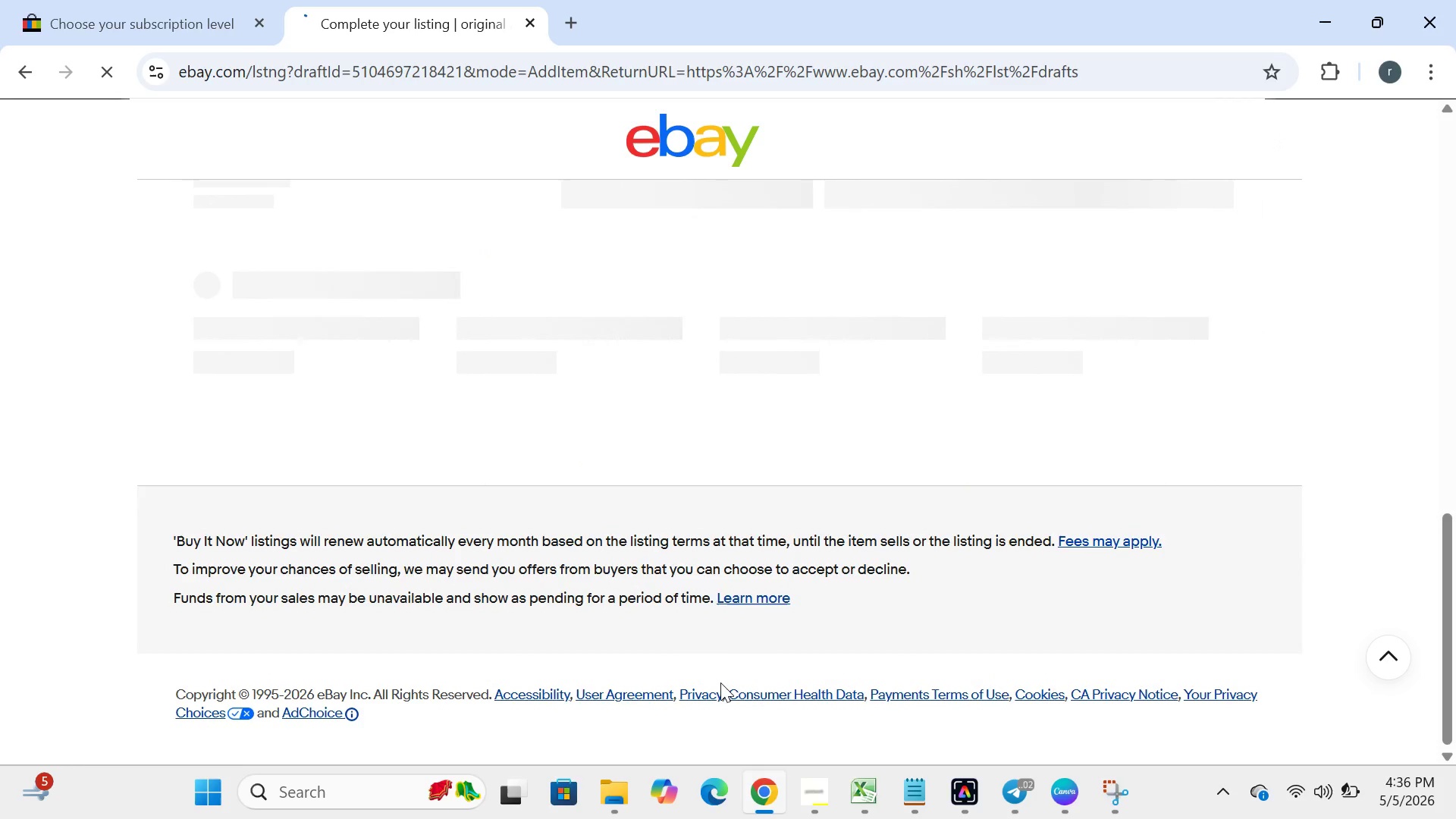 
left_click([437, 501])
 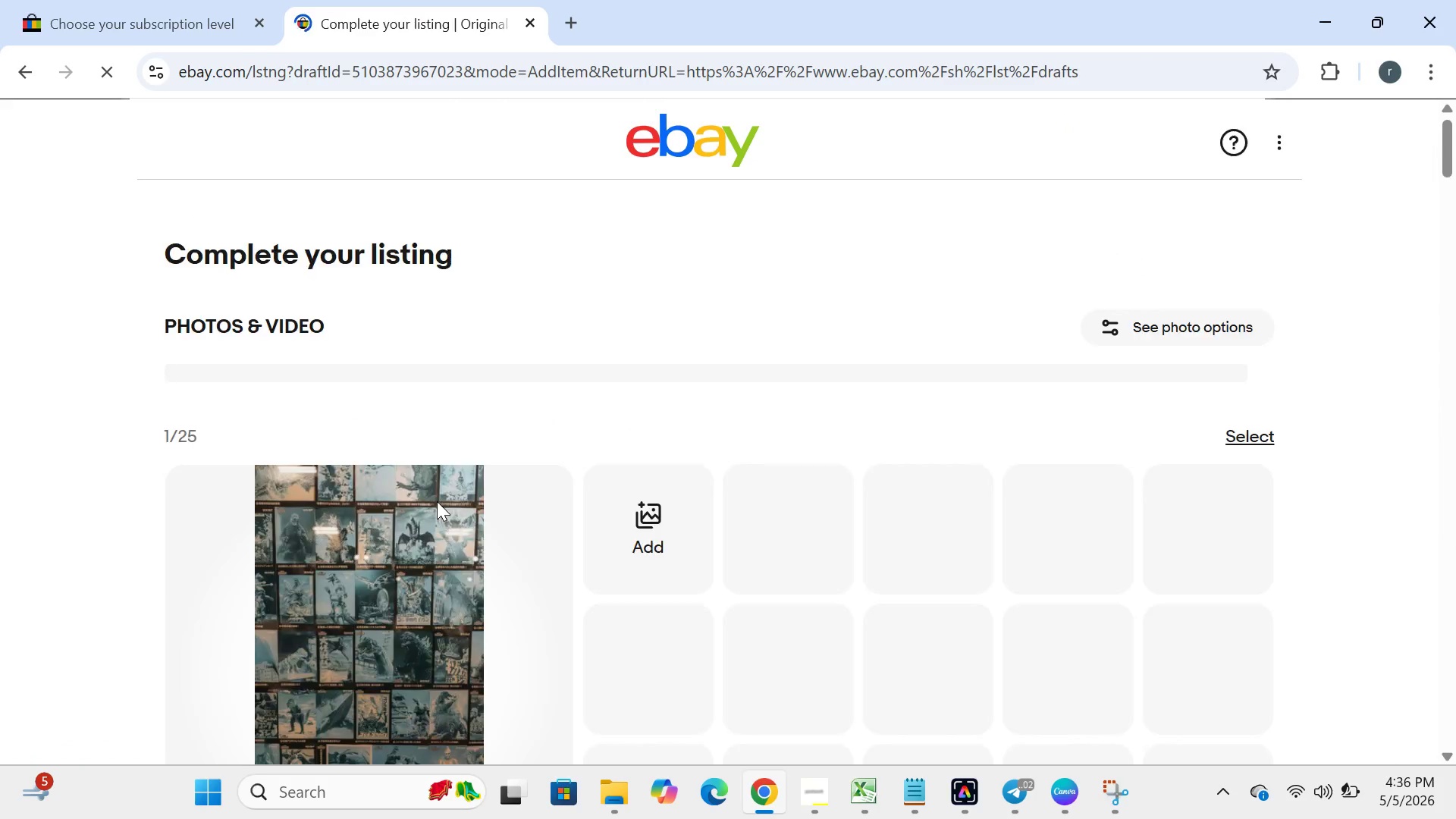 
wait(8.55)
 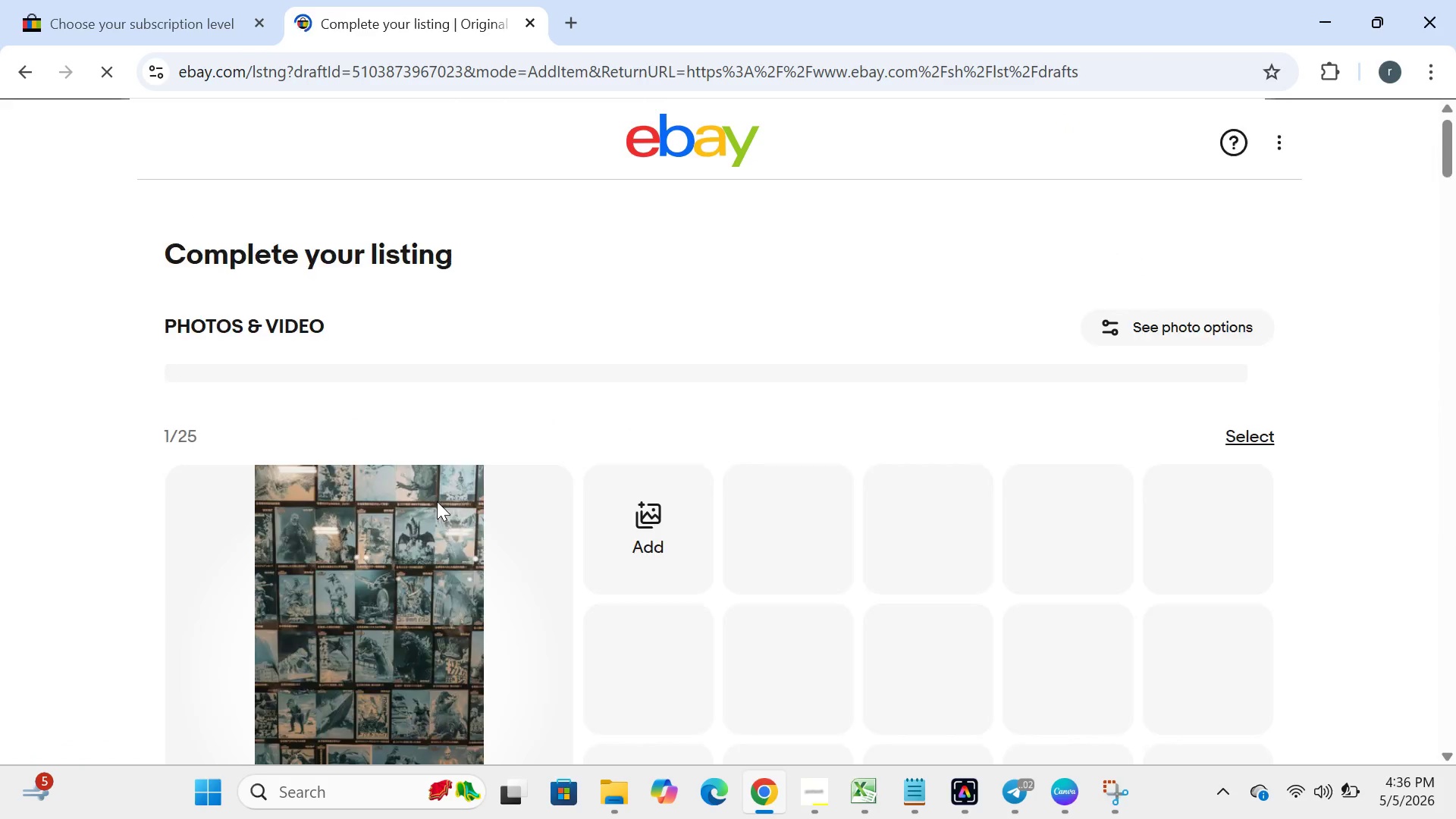 
left_click([686, 582])
 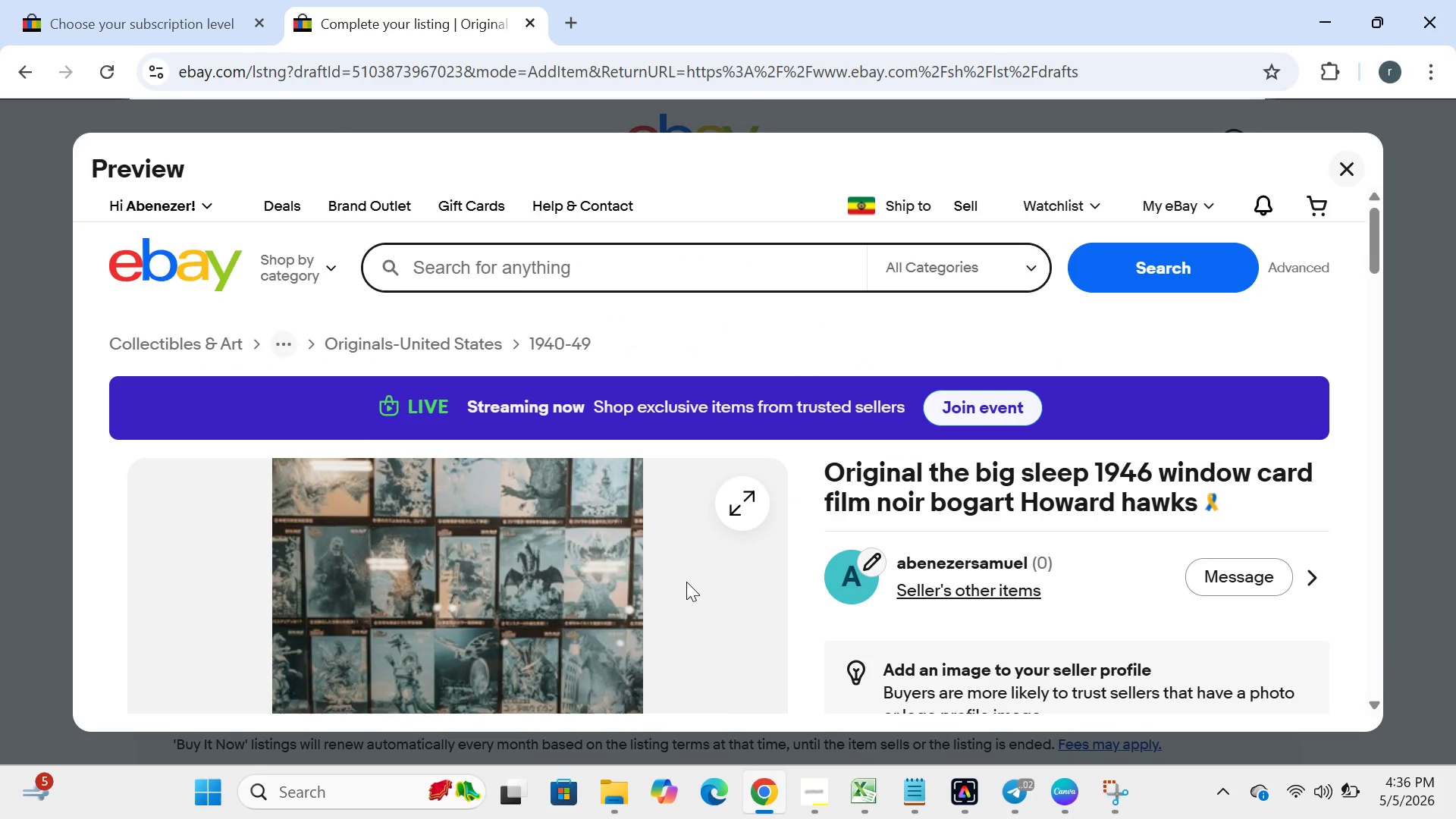 
wait(8.38)
 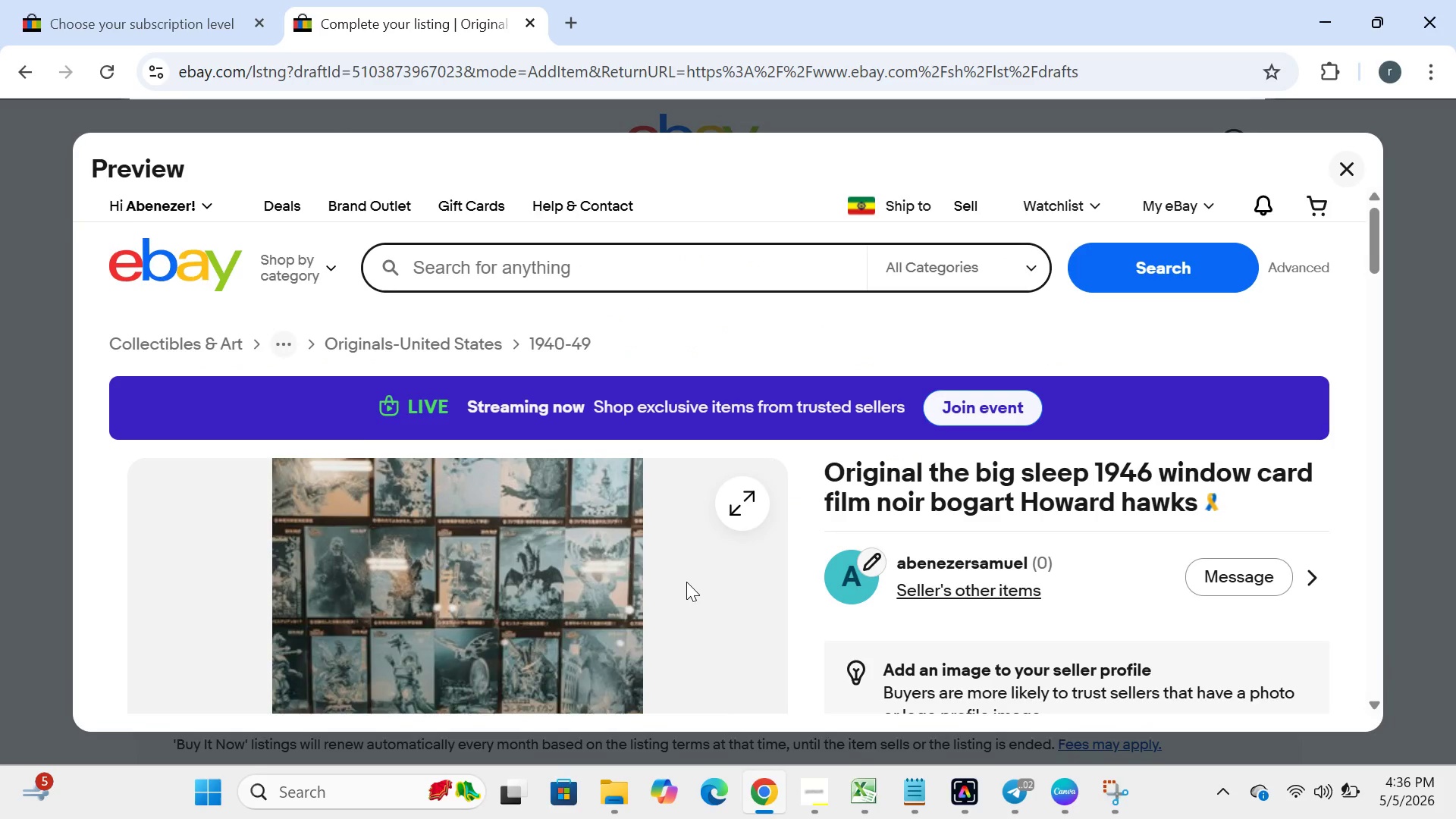 
left_click([198, 799])
 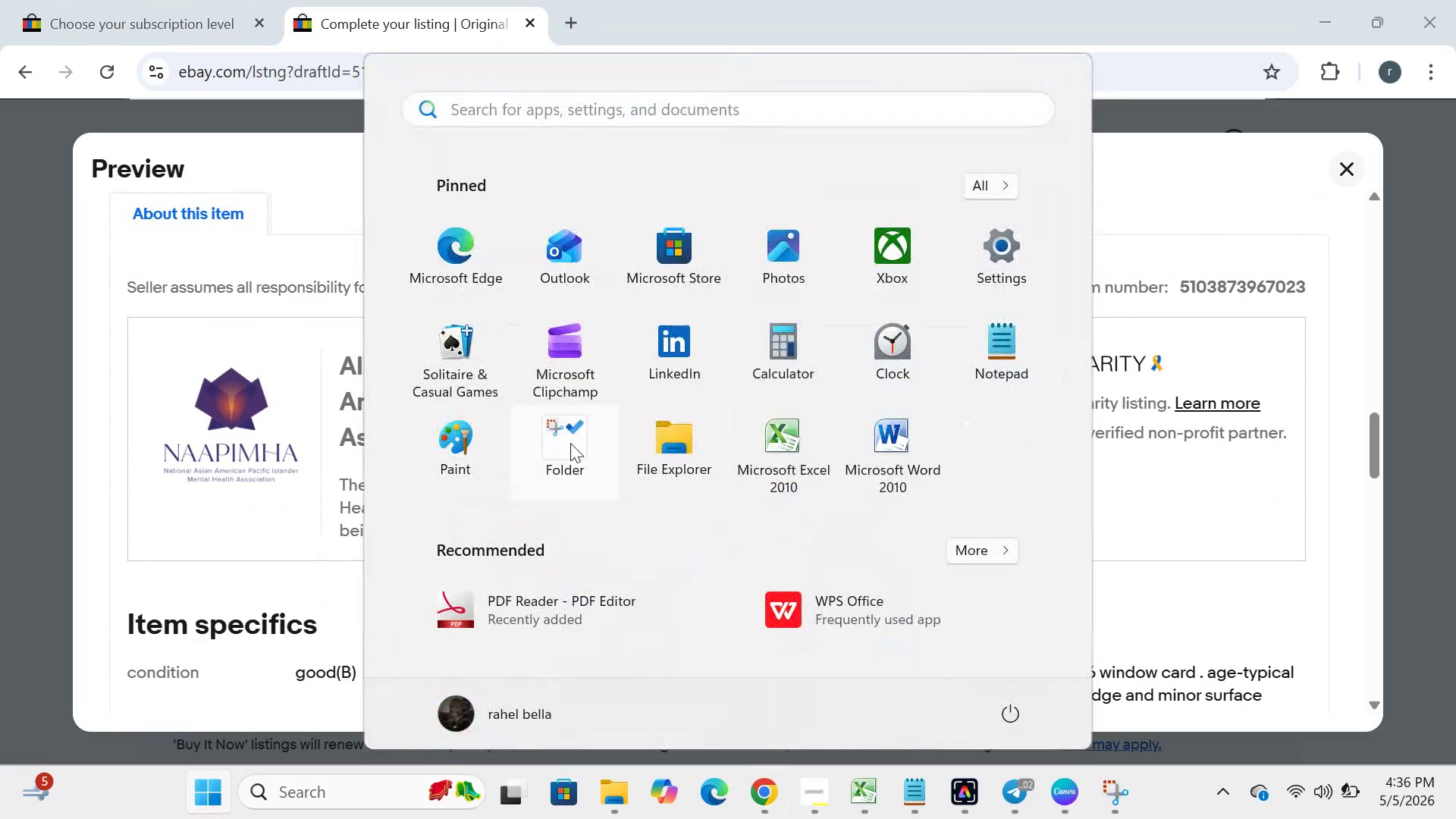 
left_click([570, 443])
 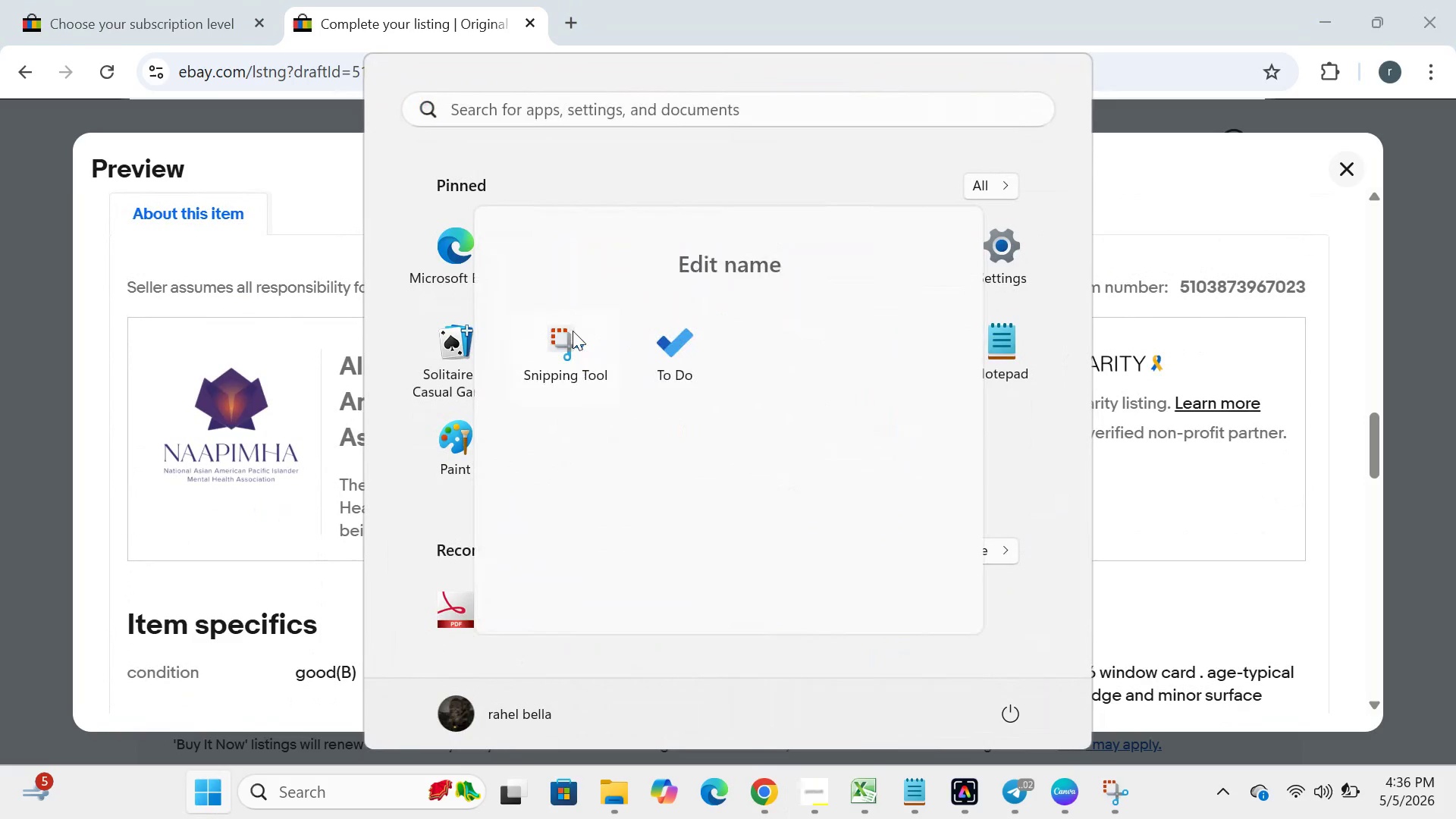 
left_click([573, 331])
 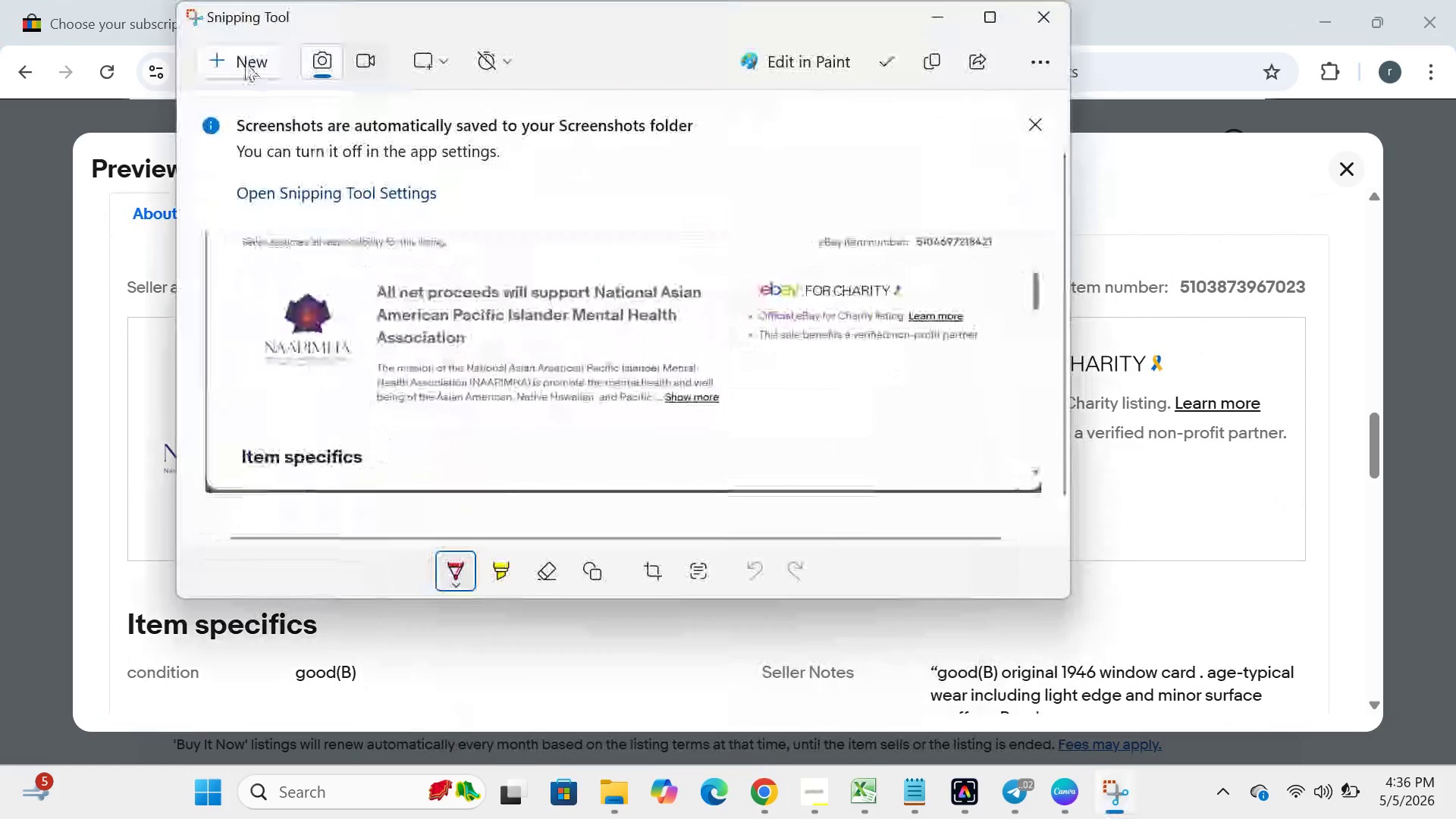 
left_click([244, 64])
 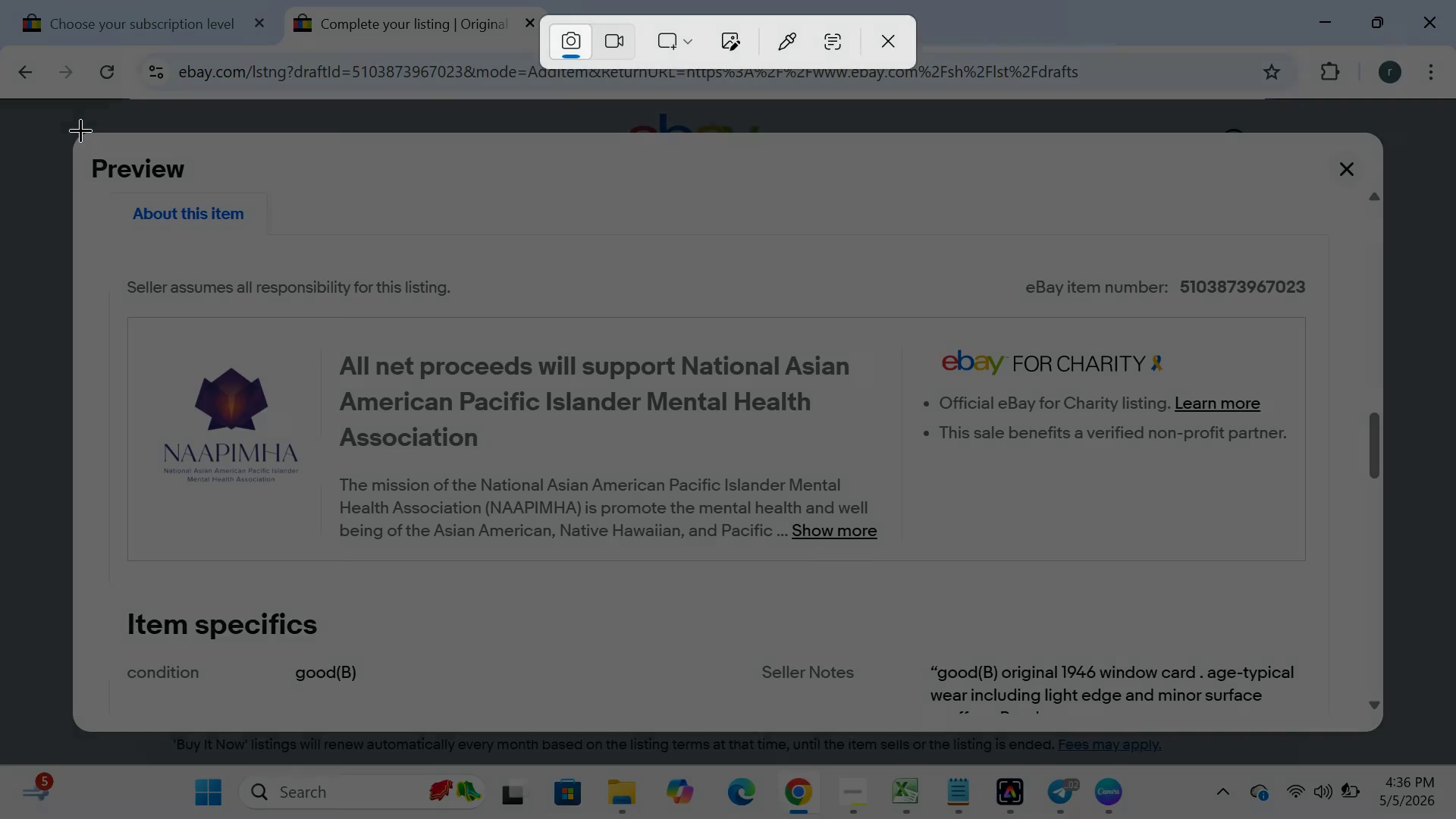 
left_click_drag(start_coordinate=[78, 130], to_coordinate=[1371, 754])
 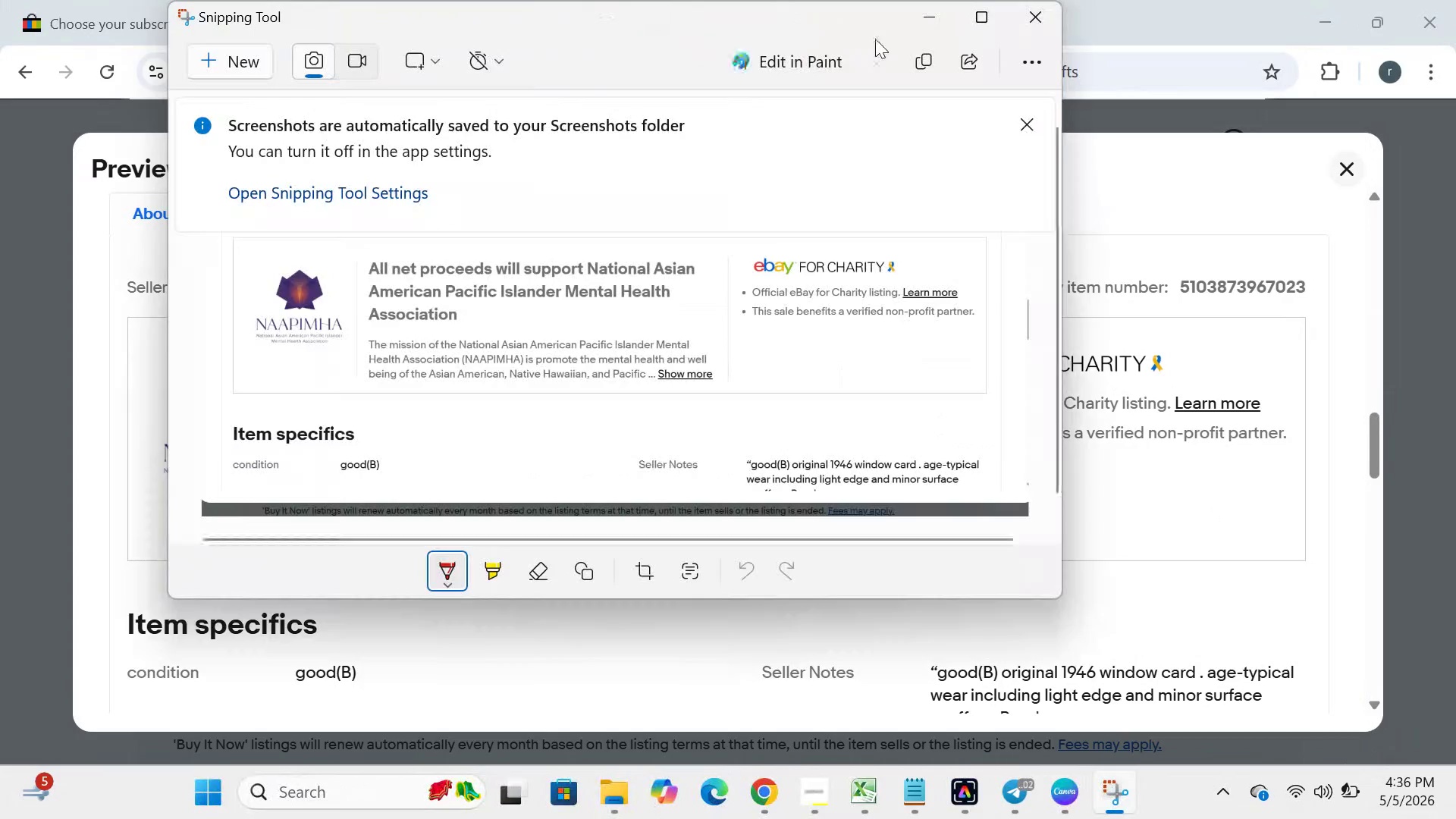 
left_click([921, 19])
 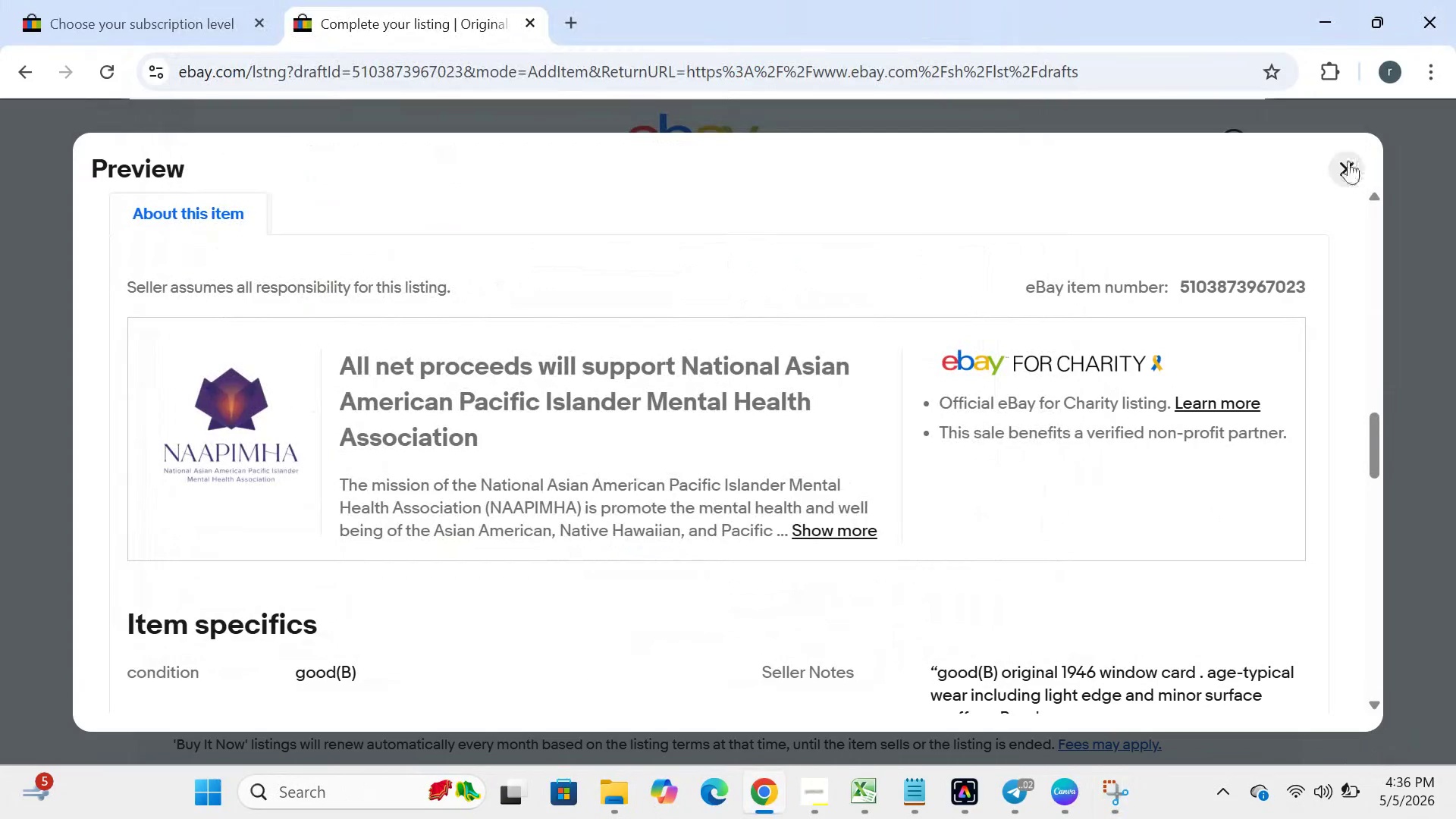 
left_click([1348, 161])
 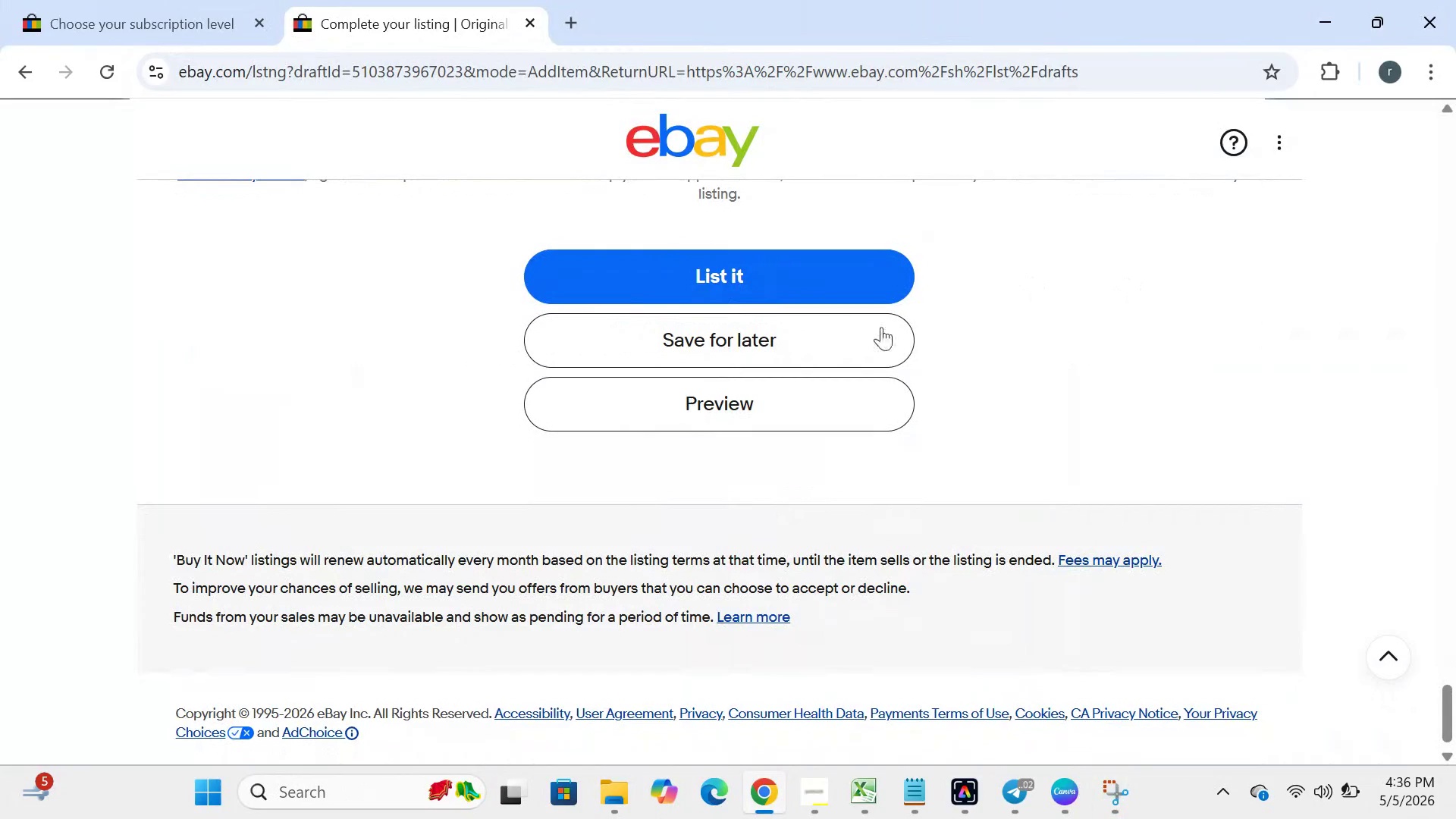 
left_click([798, 325])
 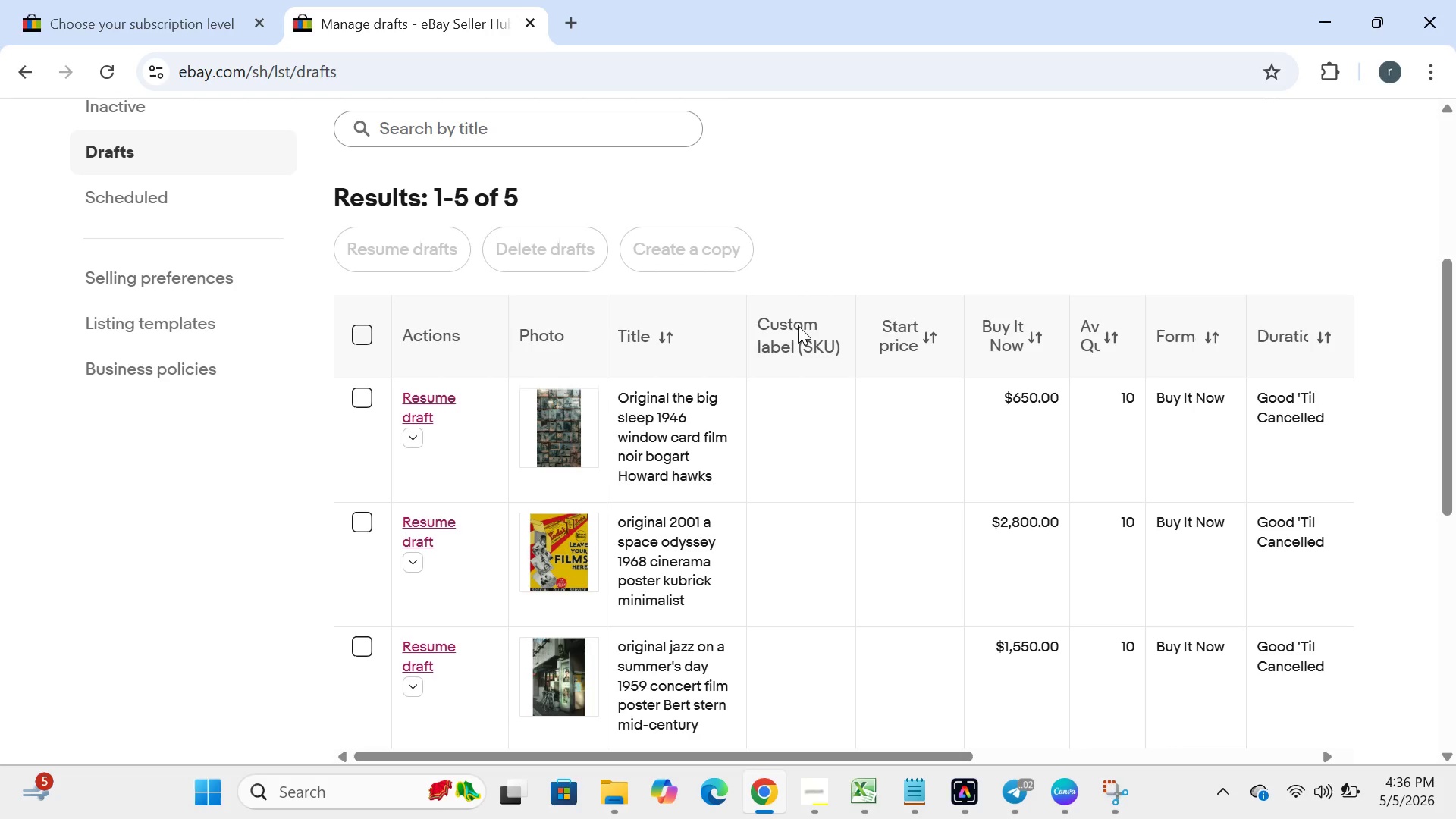 
wait(6.86)
 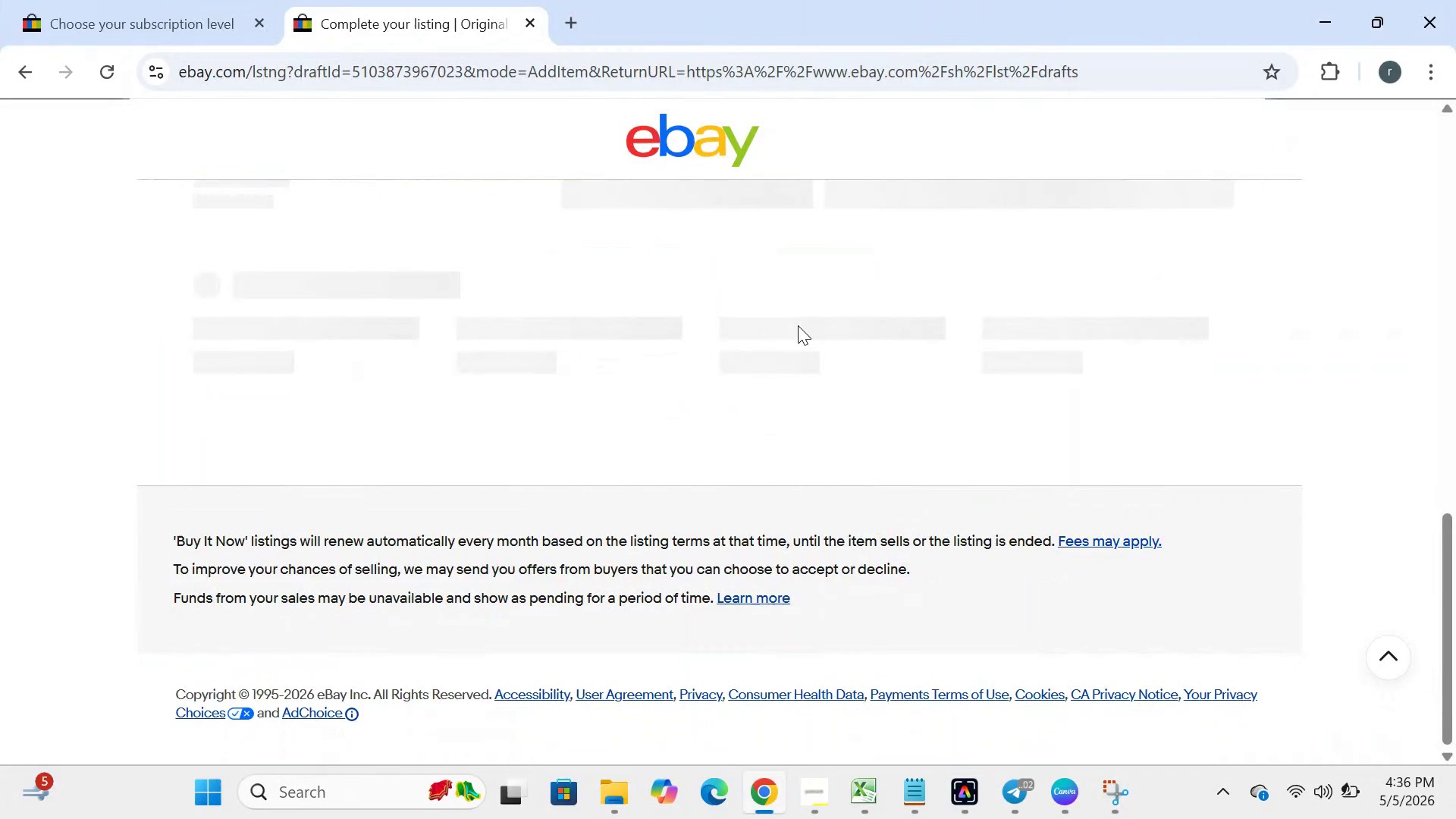 
left_click([406, 457])
 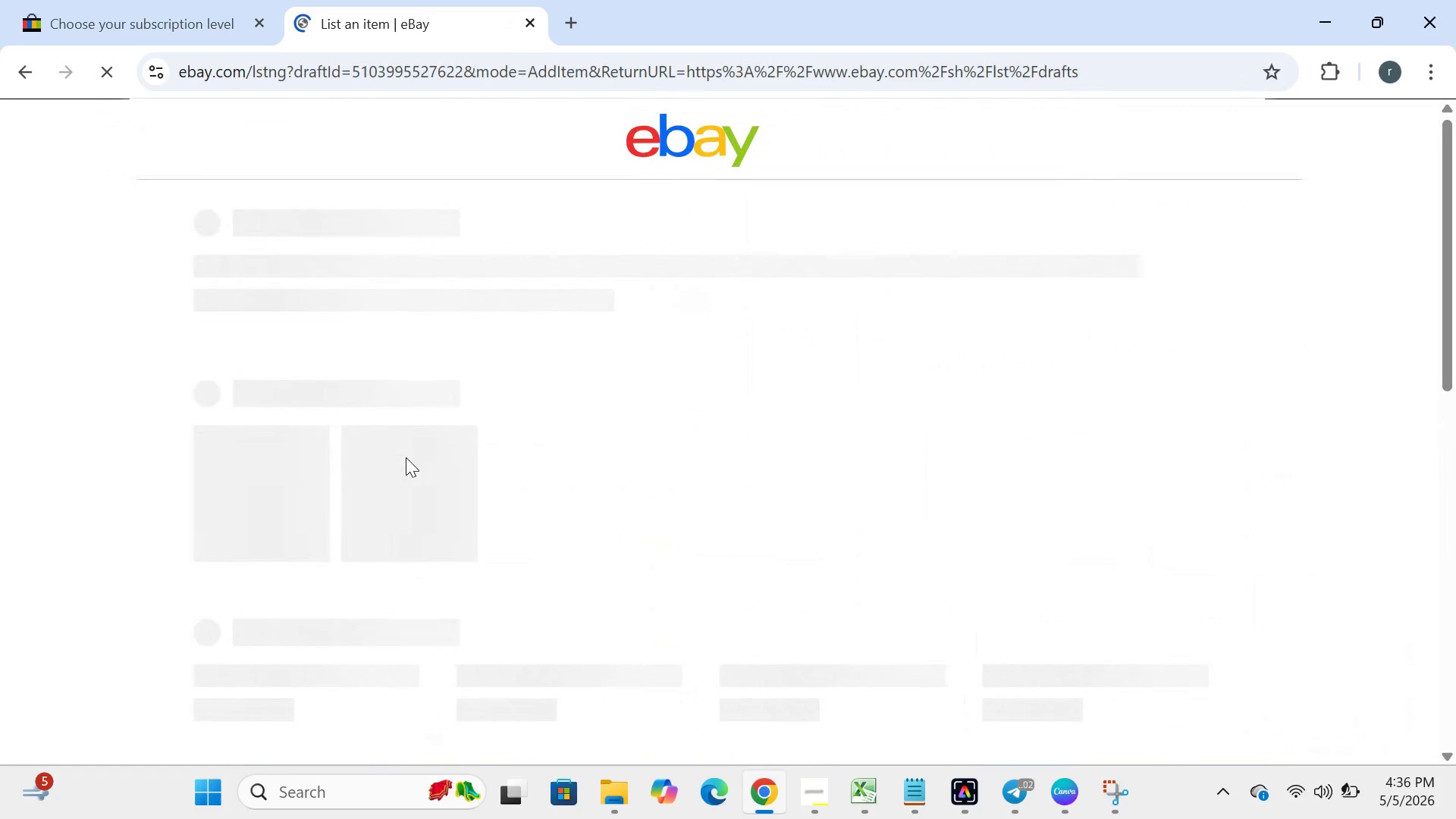 
wait(8.49)
 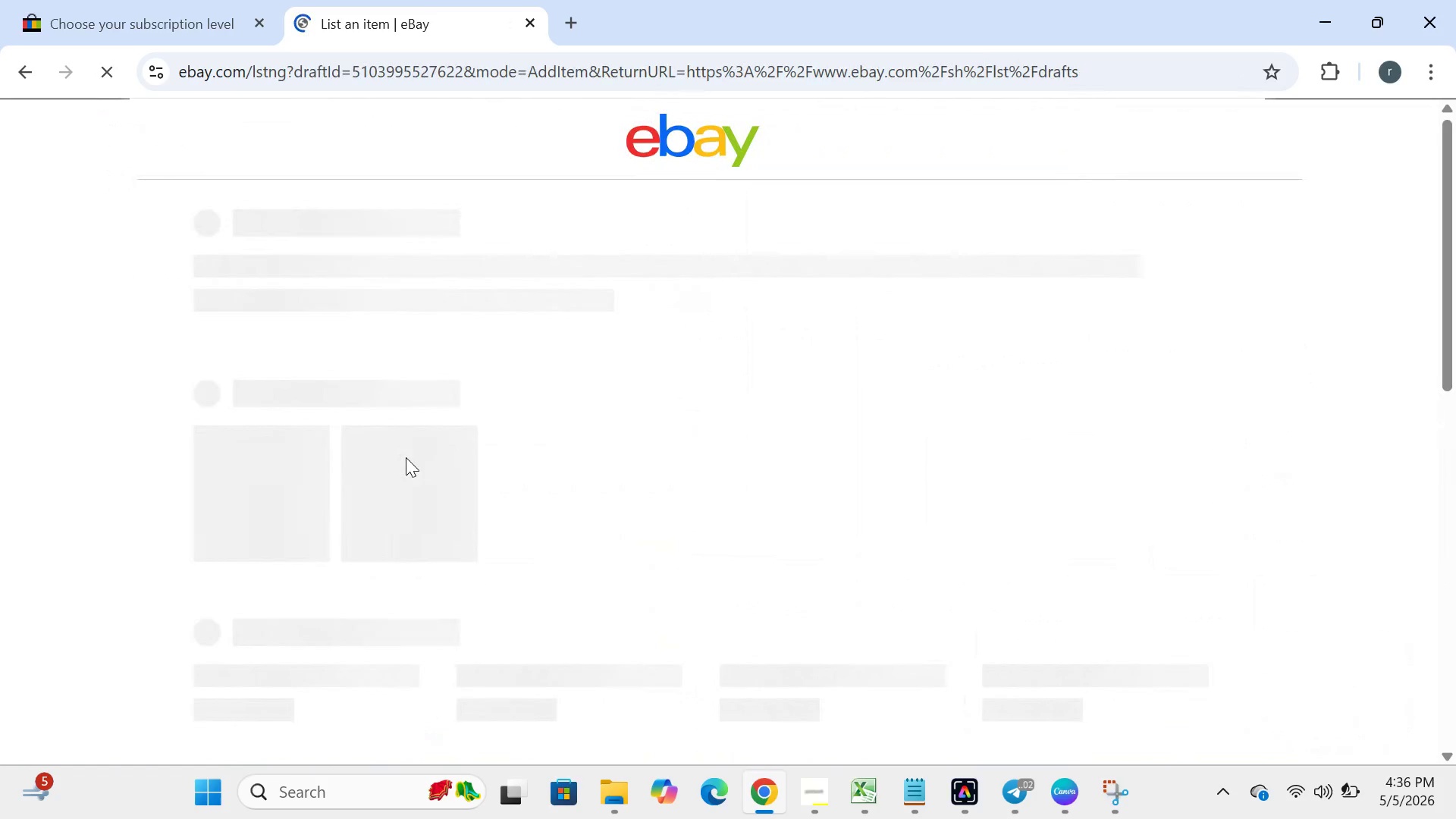 
left_click([708, 389])
 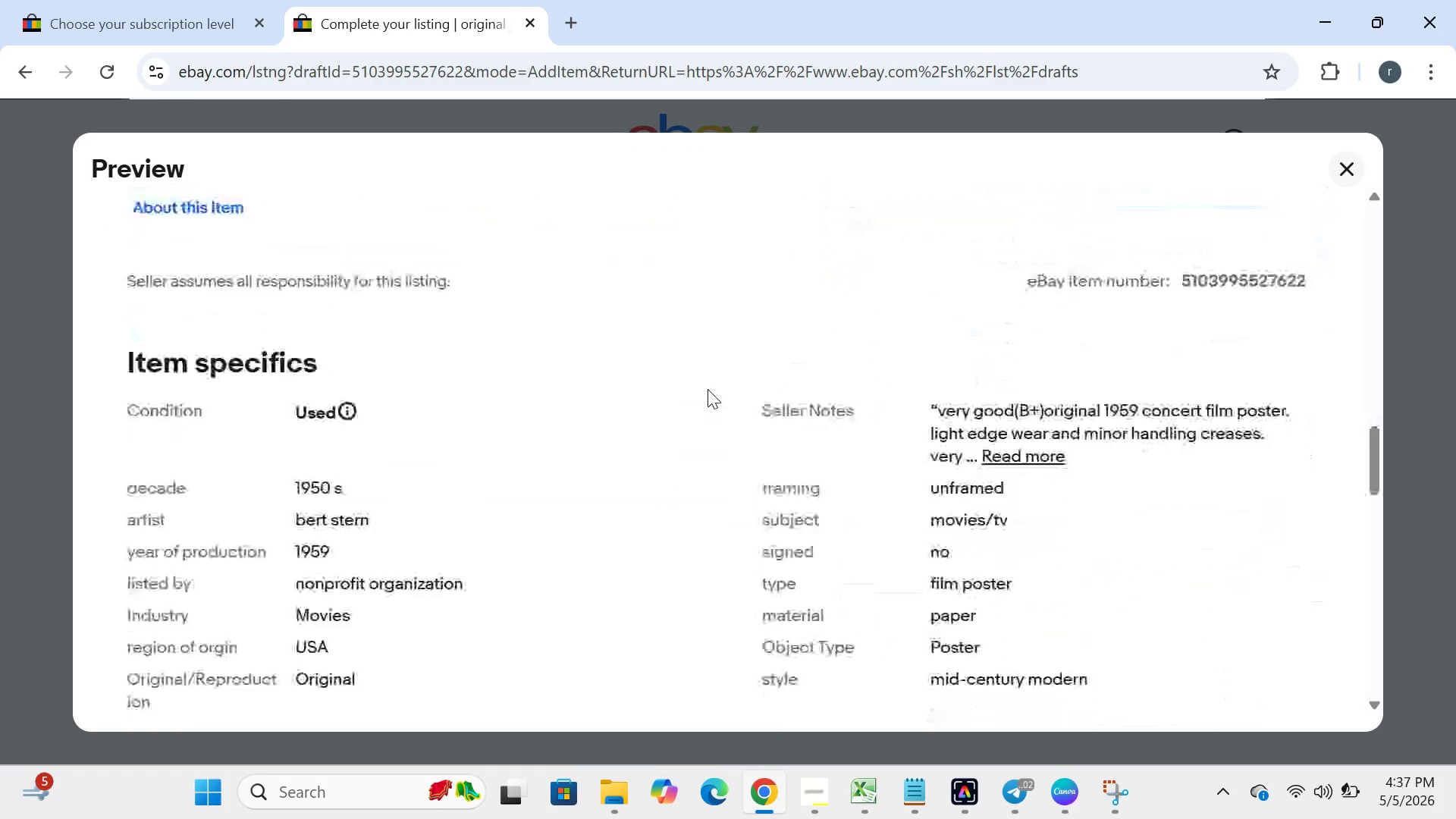 
wait(11.72)
 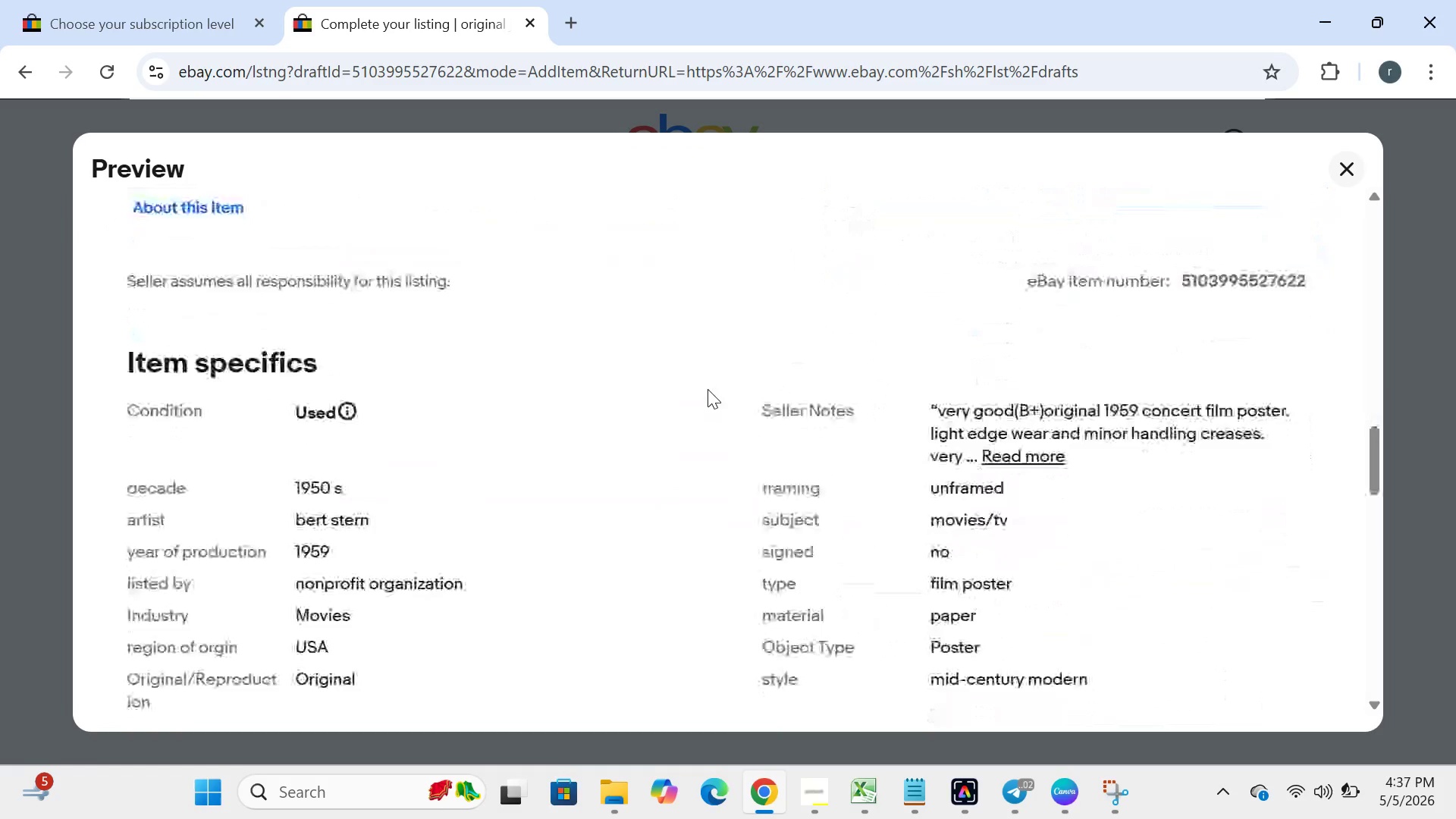 
left_click([1349, 160])
 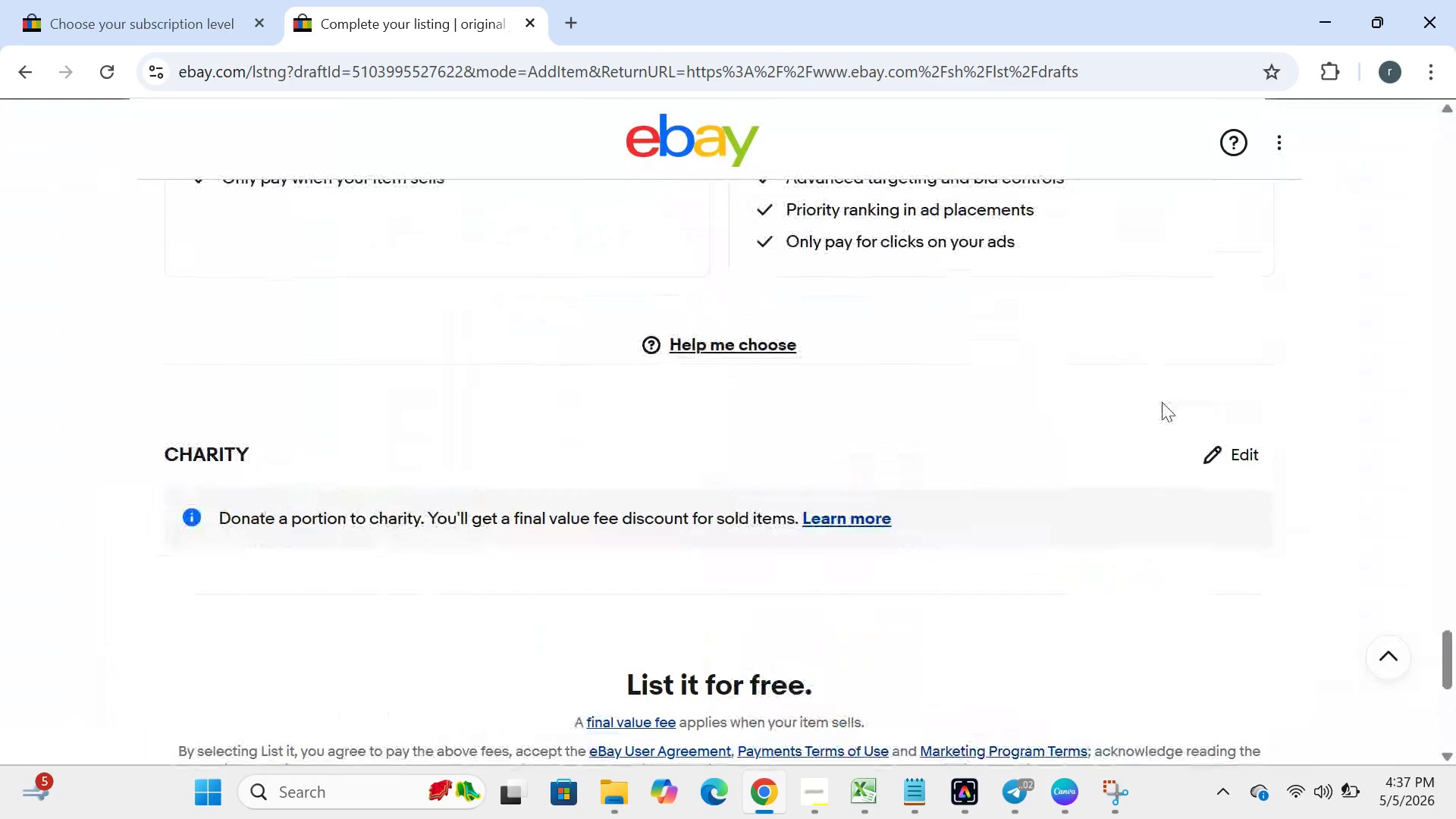 
left_click([1205, 459])
 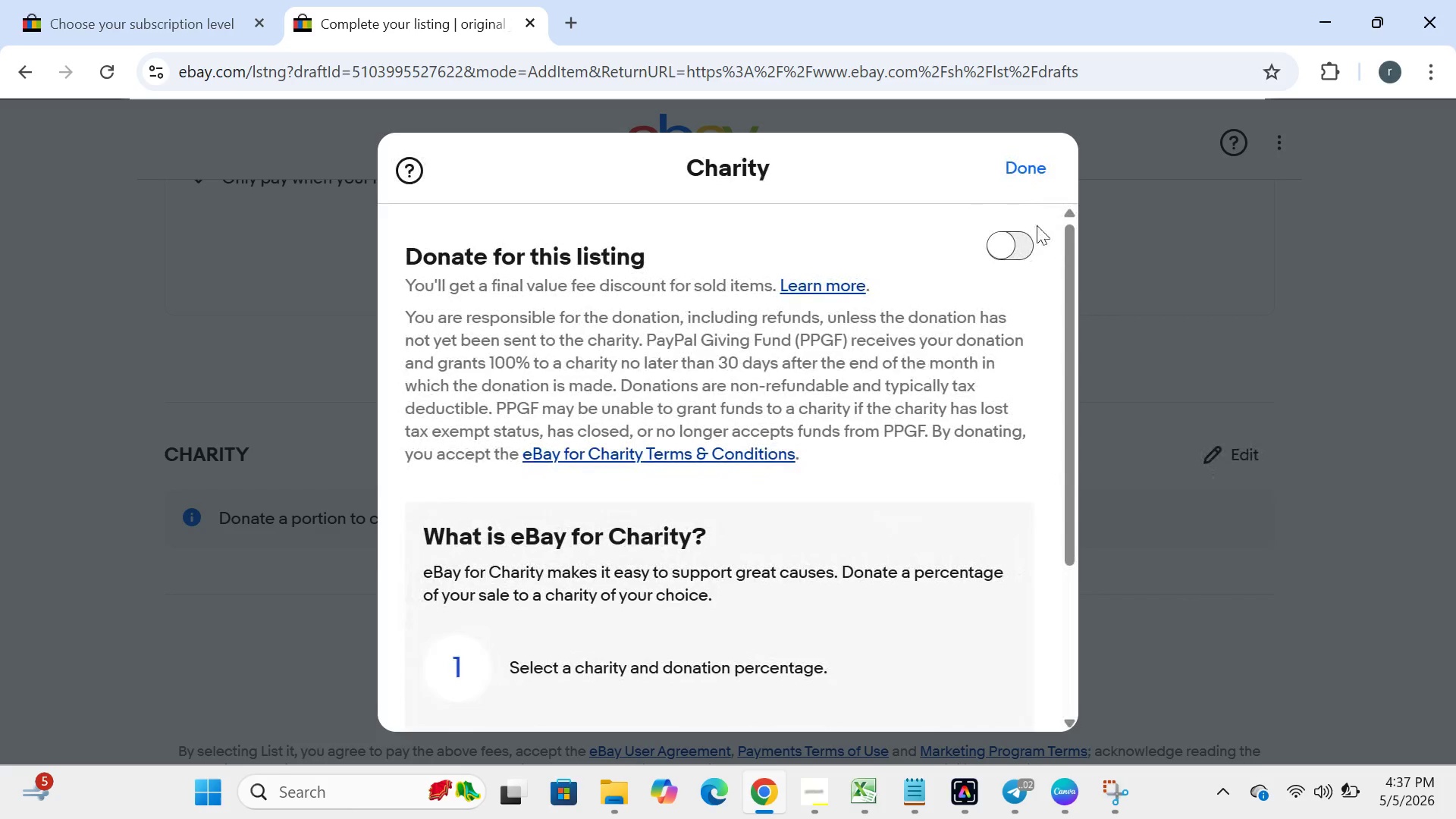 
left_click([1022, 235])
 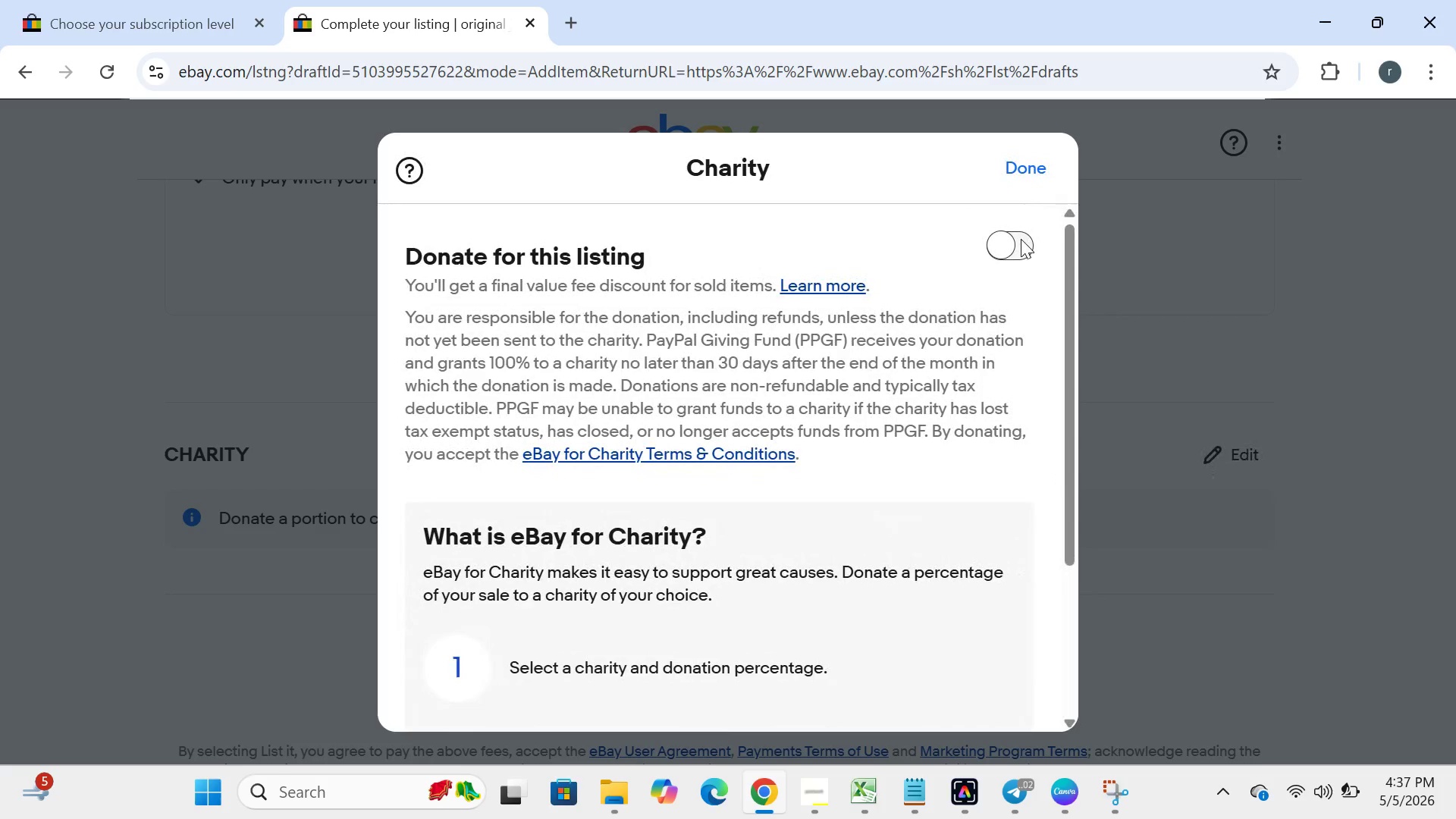 
left_click([1021, 239])